 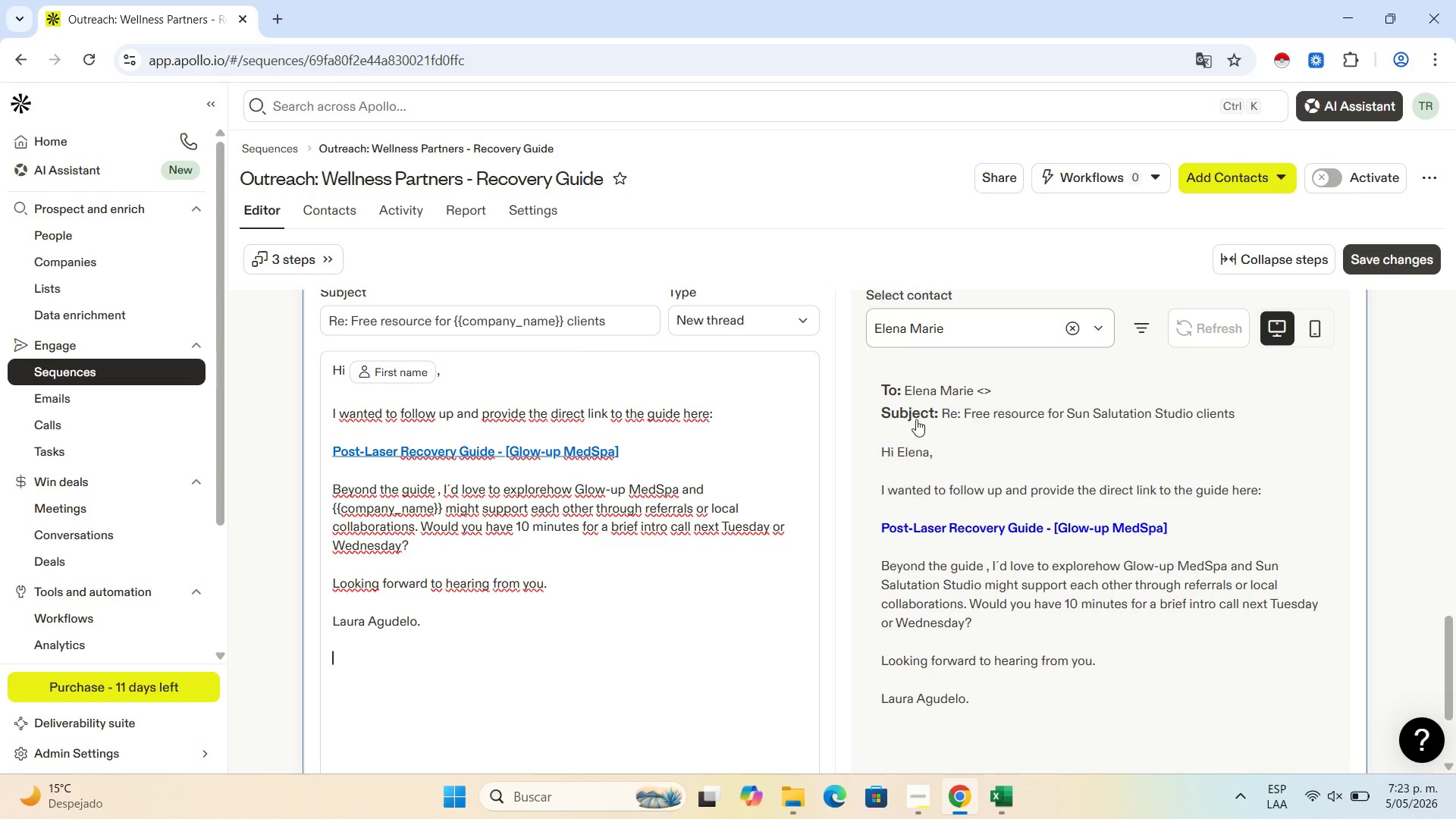 
left_click([996, 482])
 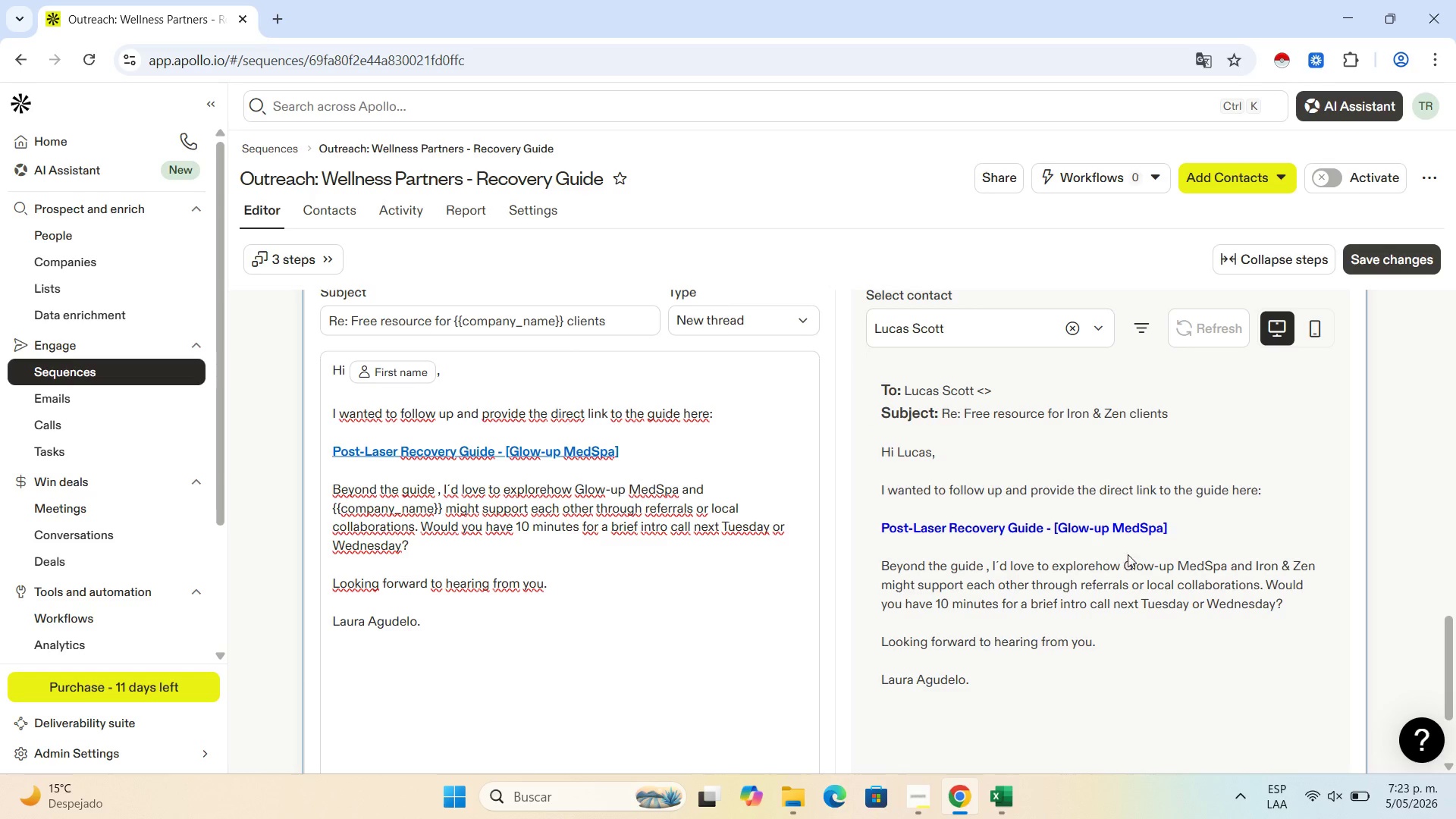 
wait(9.2)
 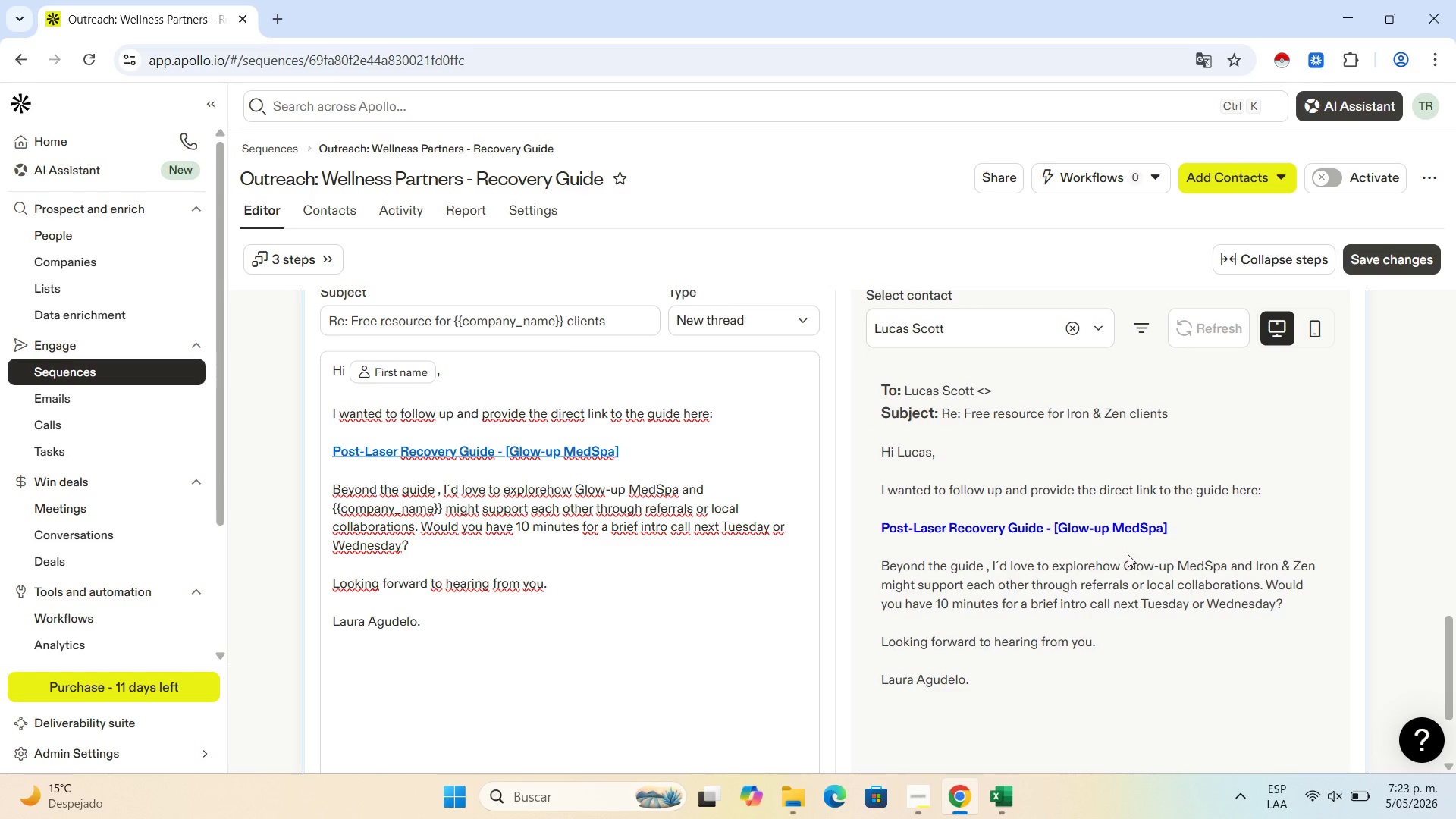 
scroll: coordinate [523, 548], scroll_direction: up, amount: 6.0
 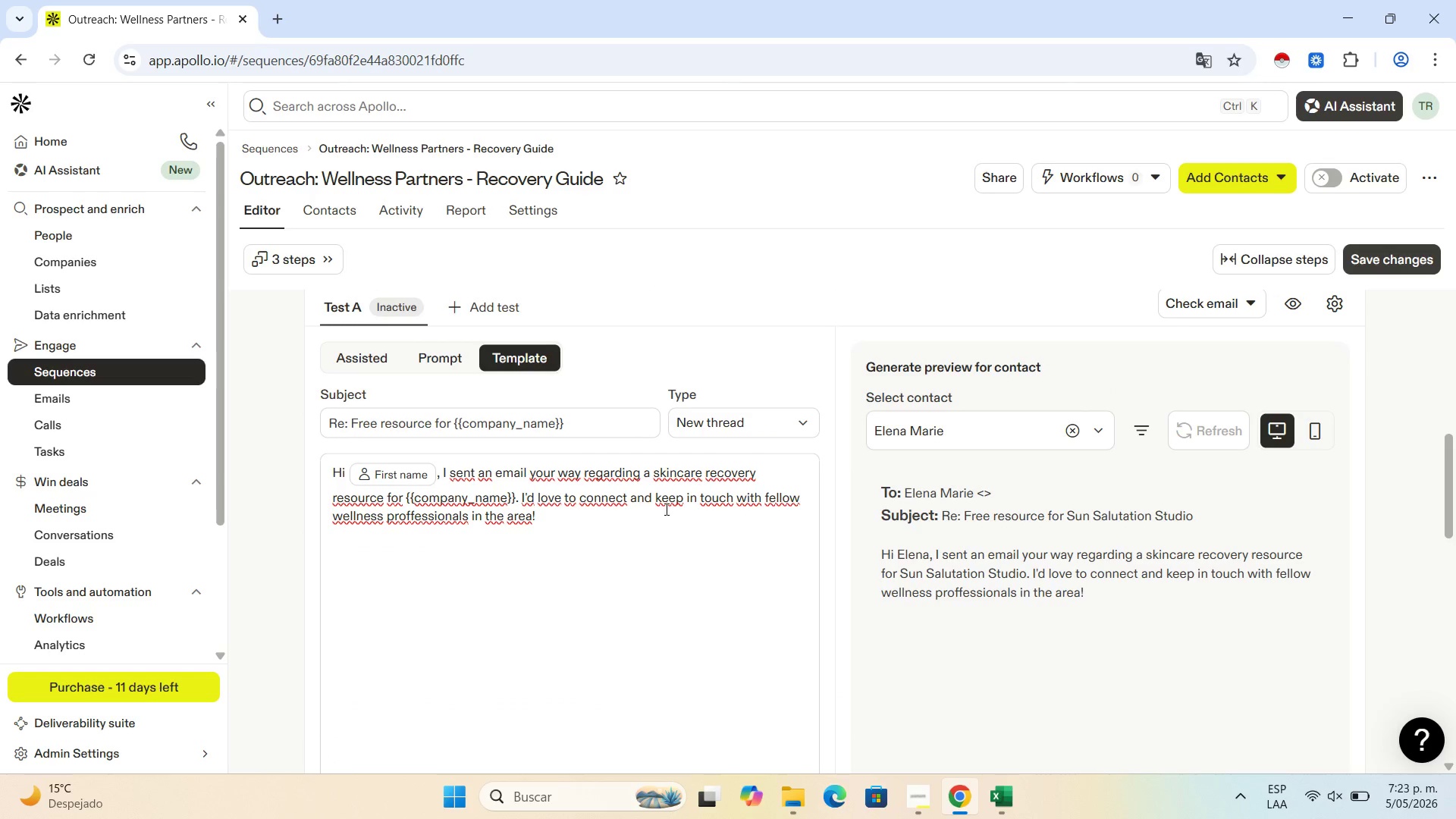 
wait(7.23)
 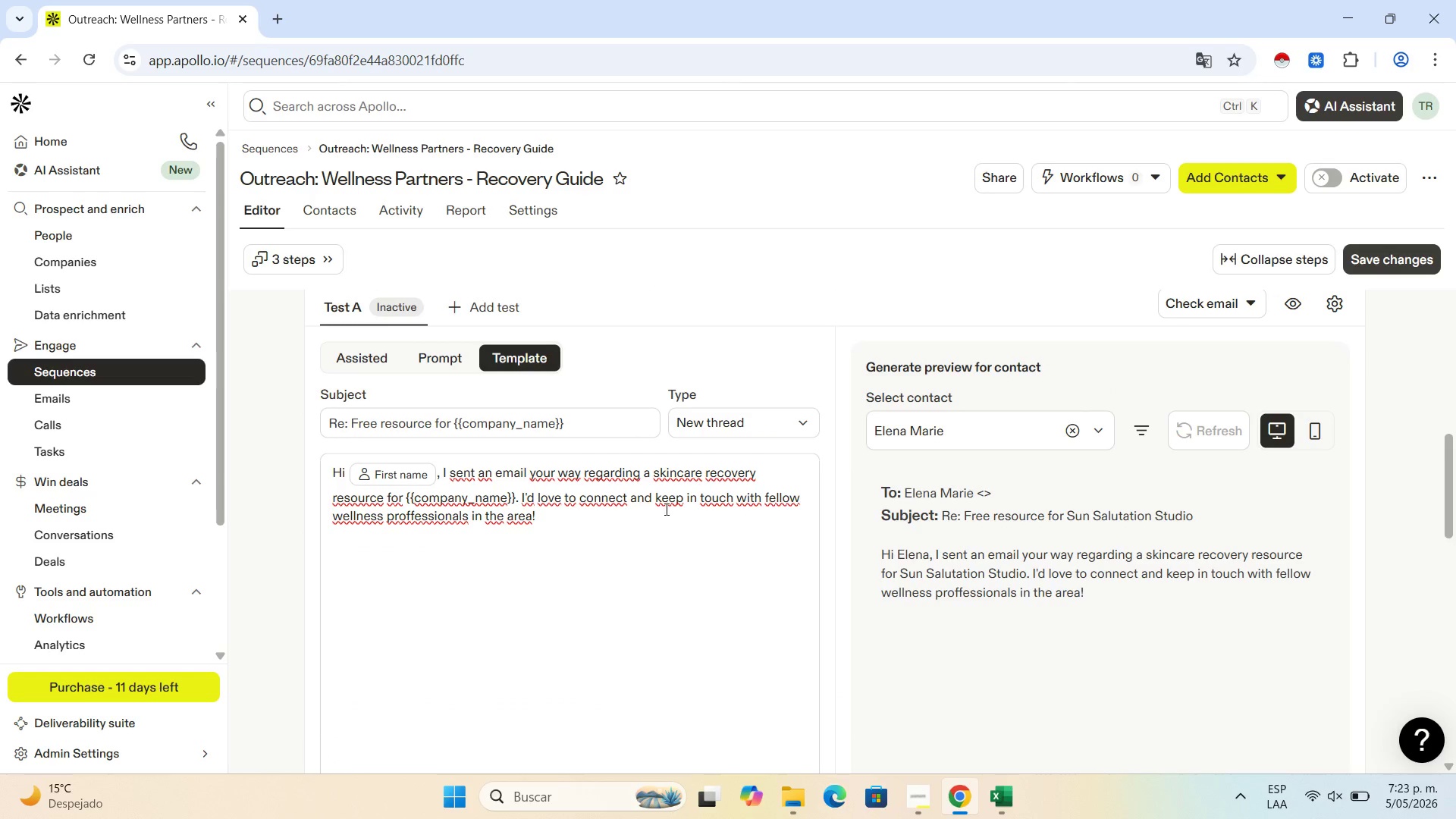 
left_click([571, 523])
 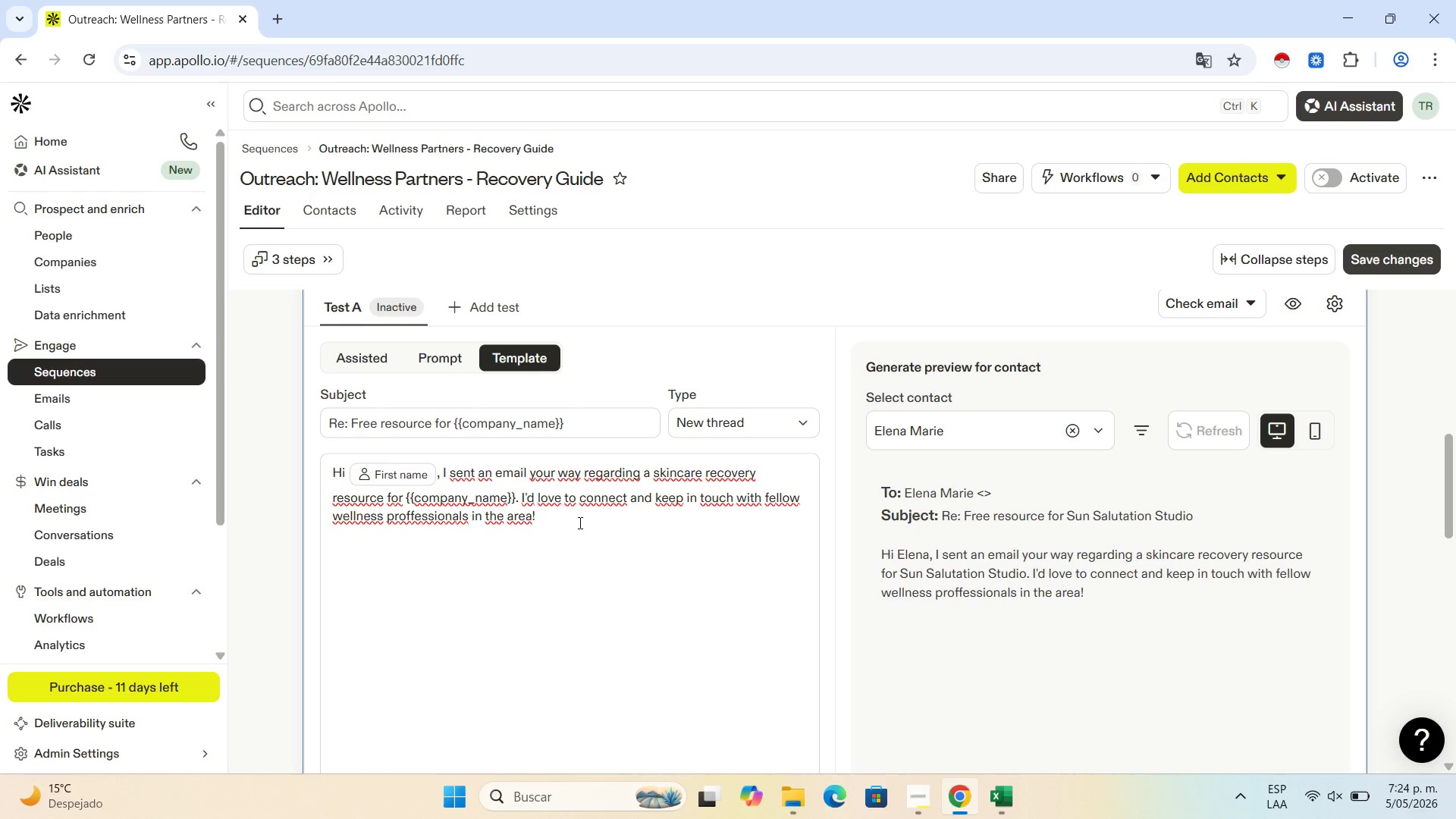 
key(Enter)
 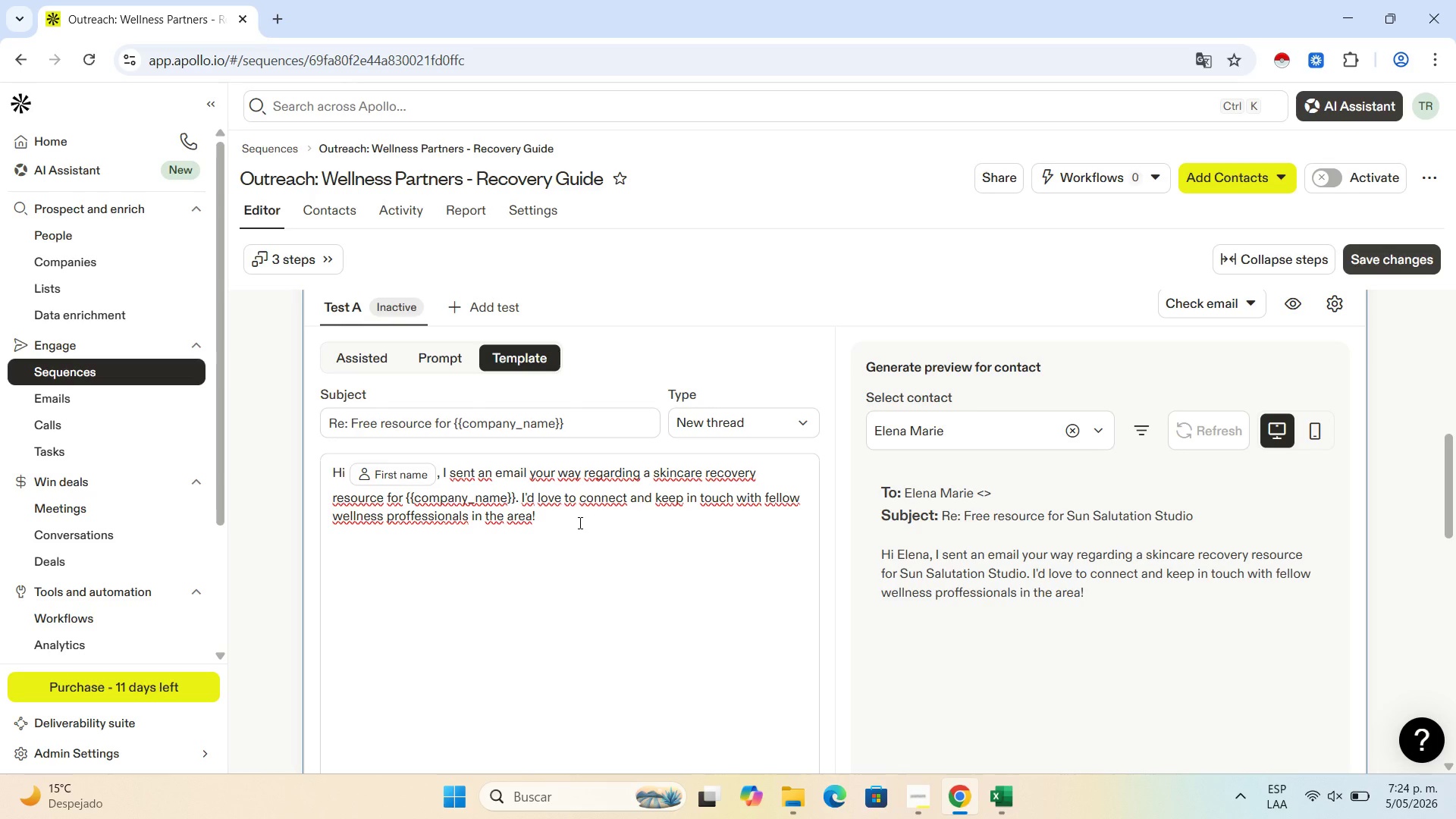 
key(Enter)
 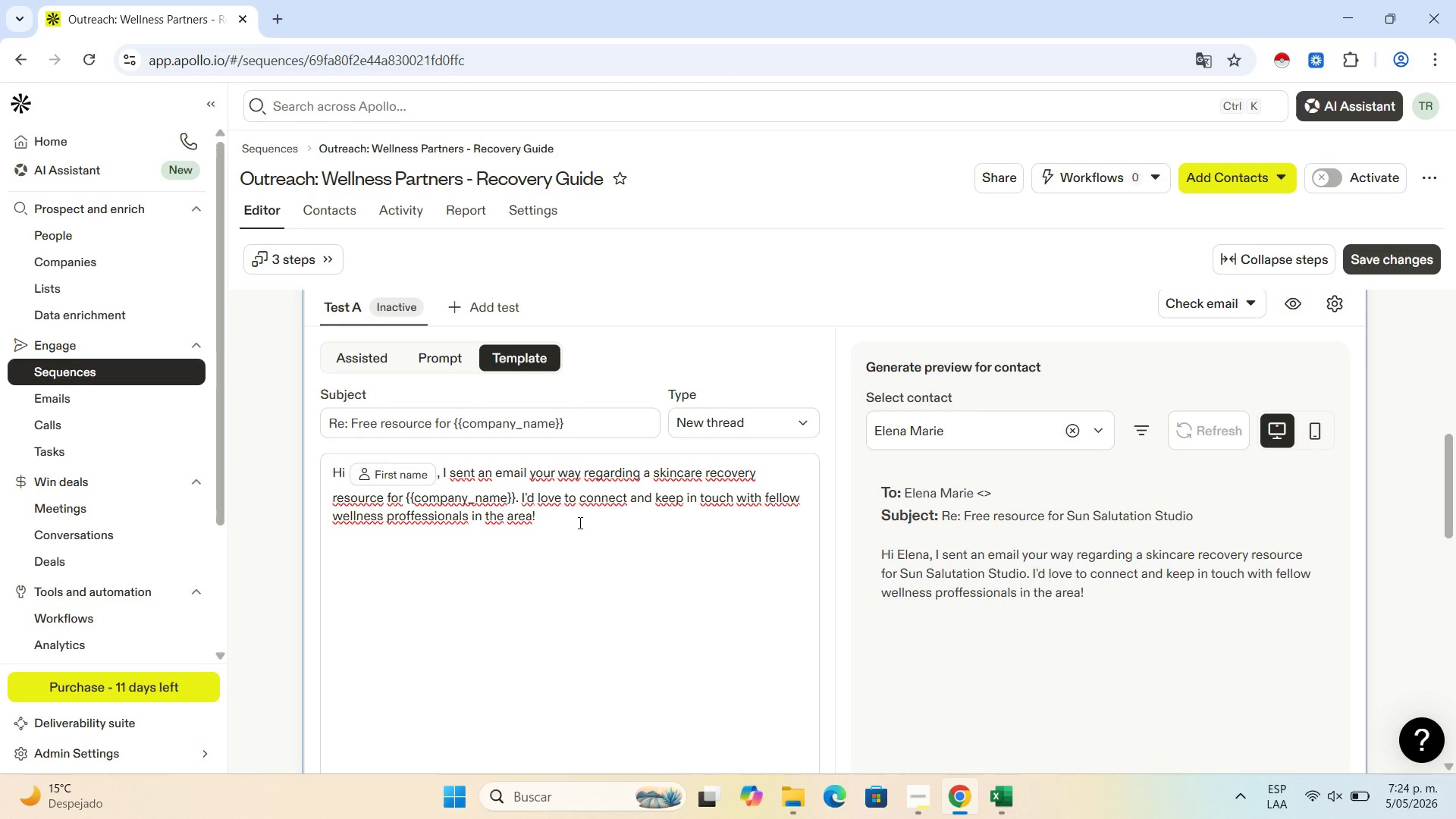 
type(Best,)
 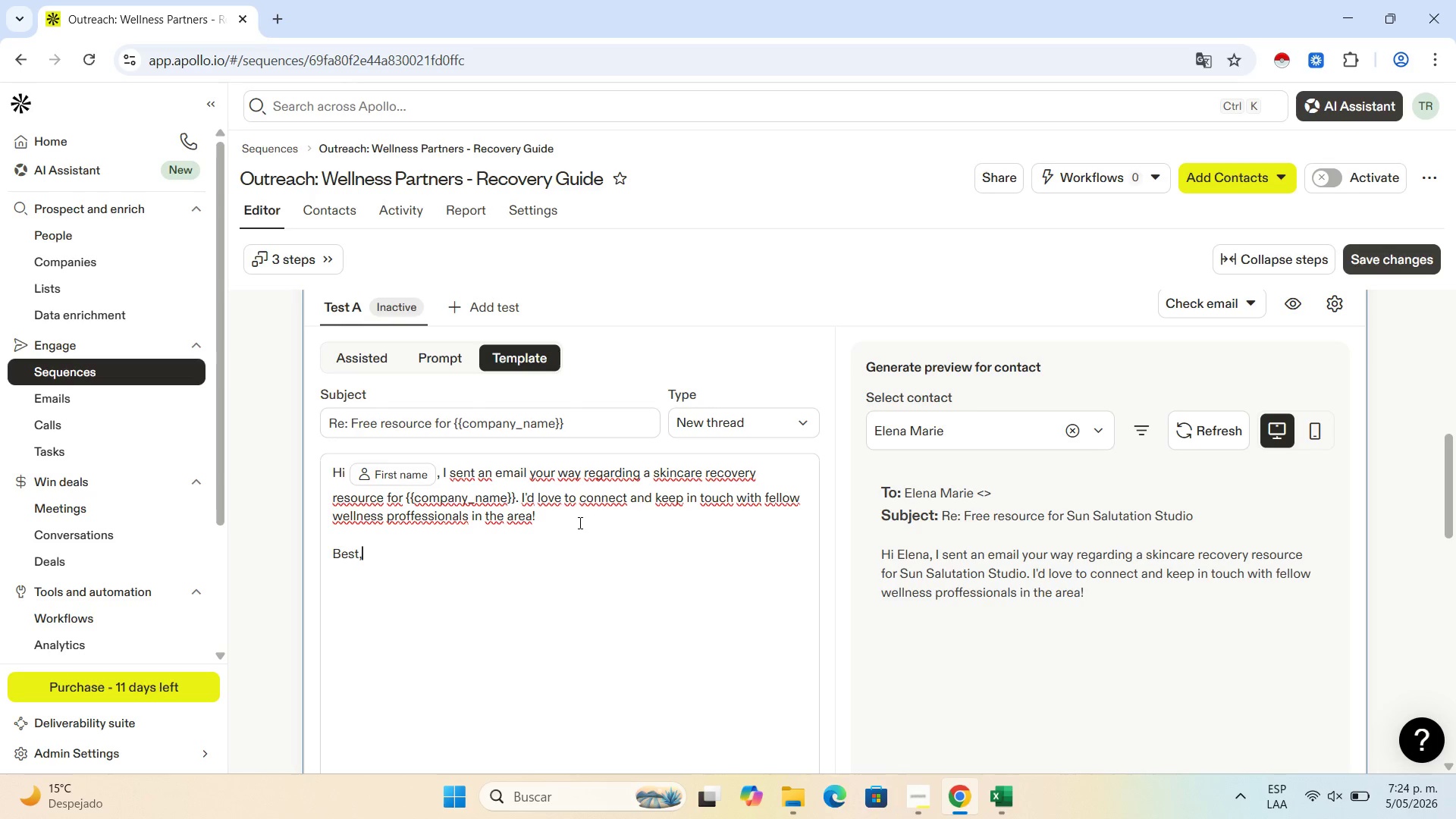 
key(Enter)
 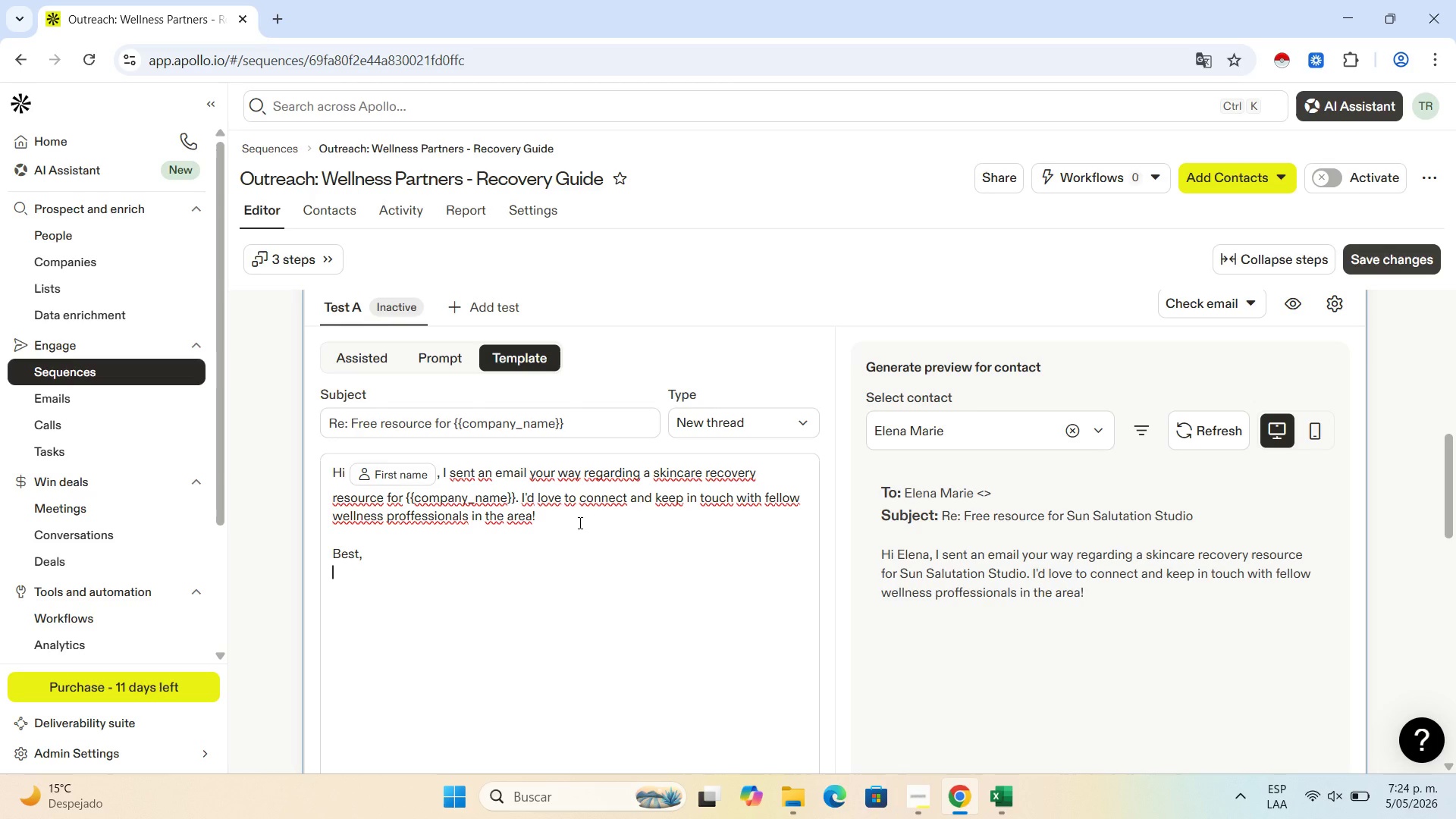 
type(Laur A)
key(Backspace)
key(Backspace)
type(a Agudelo.)
 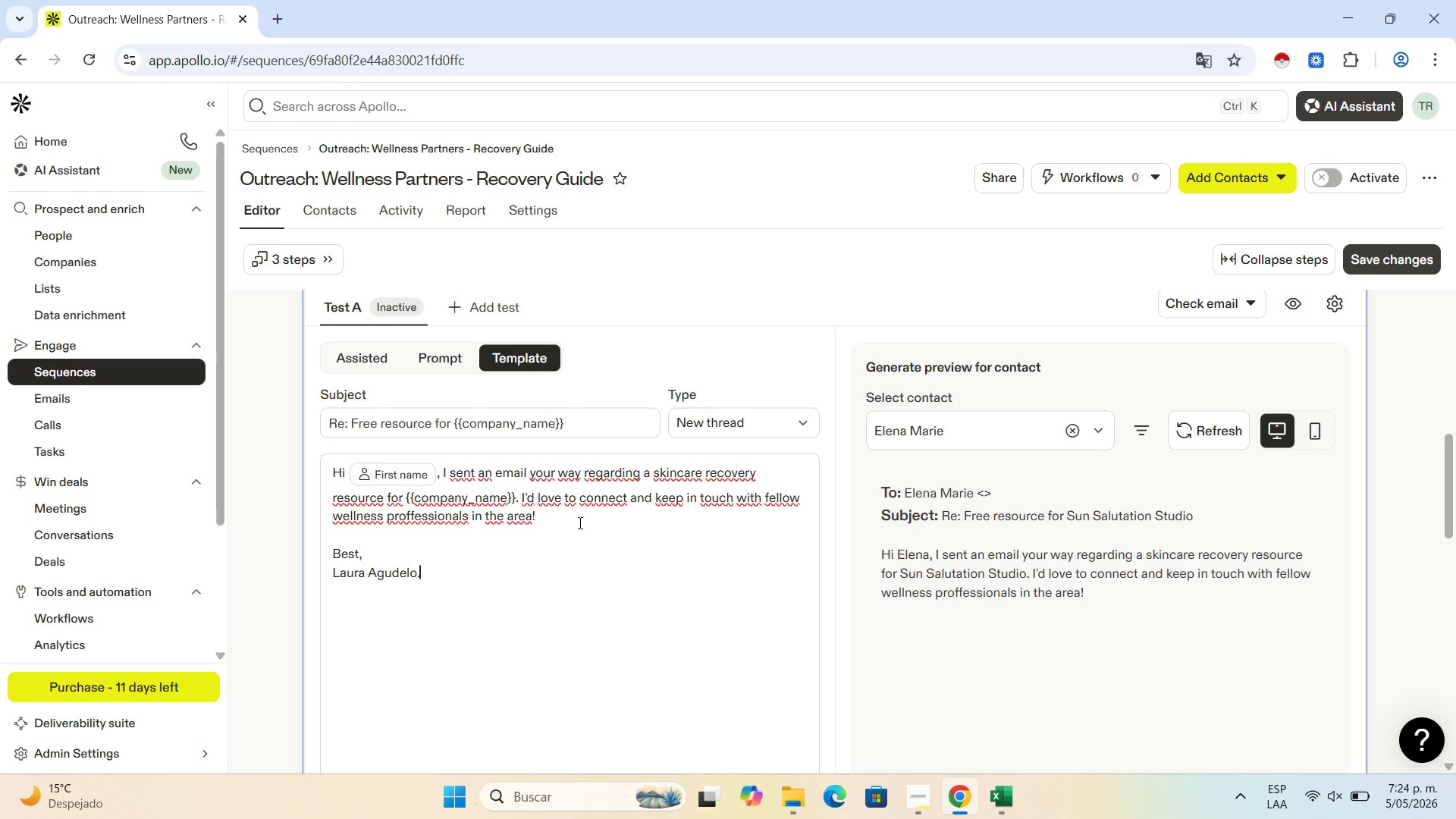 
wait(7.83)
 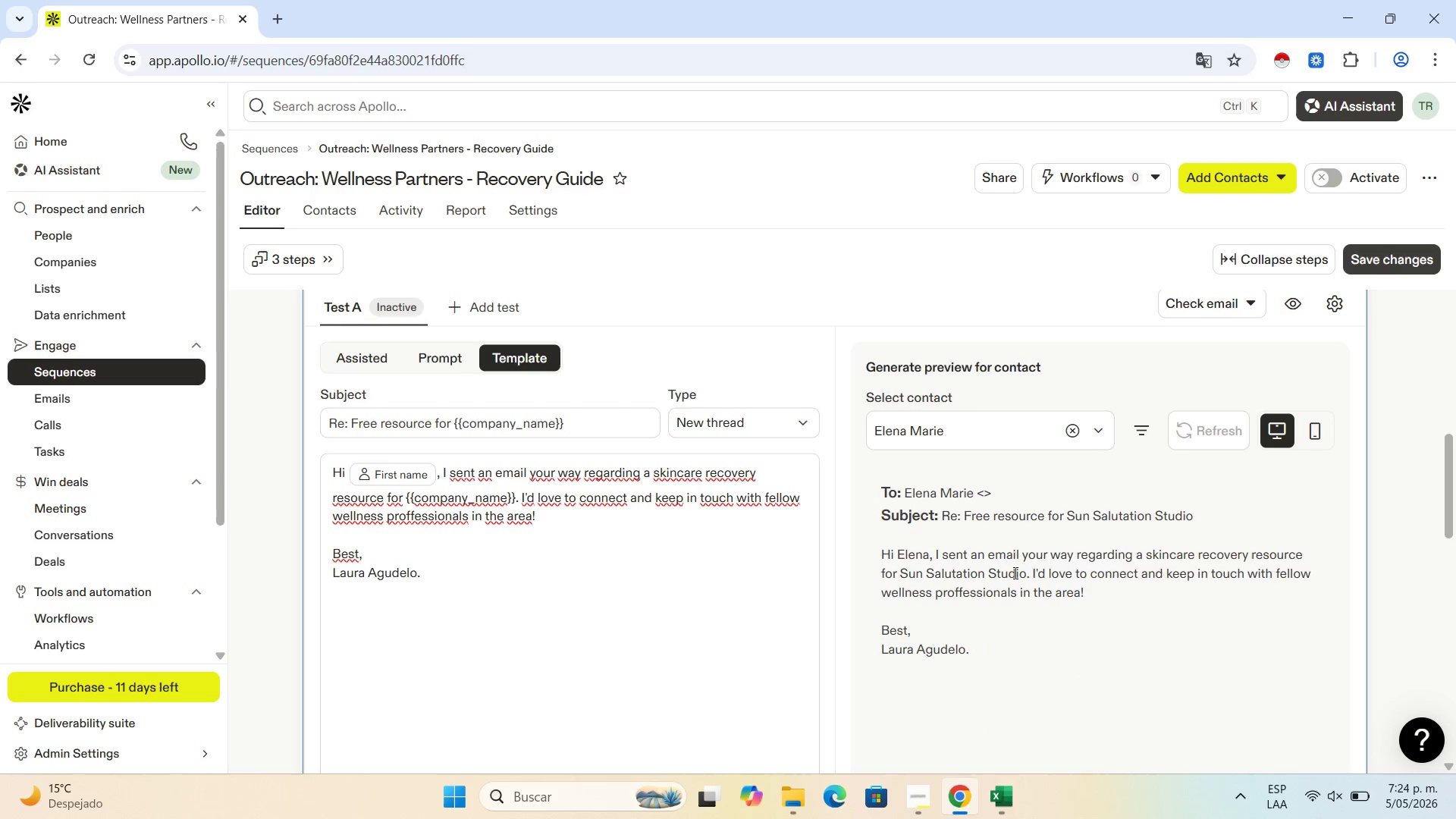 
scroll: coordinate [642, 545], scroll_direction: up, amount: 2.0
 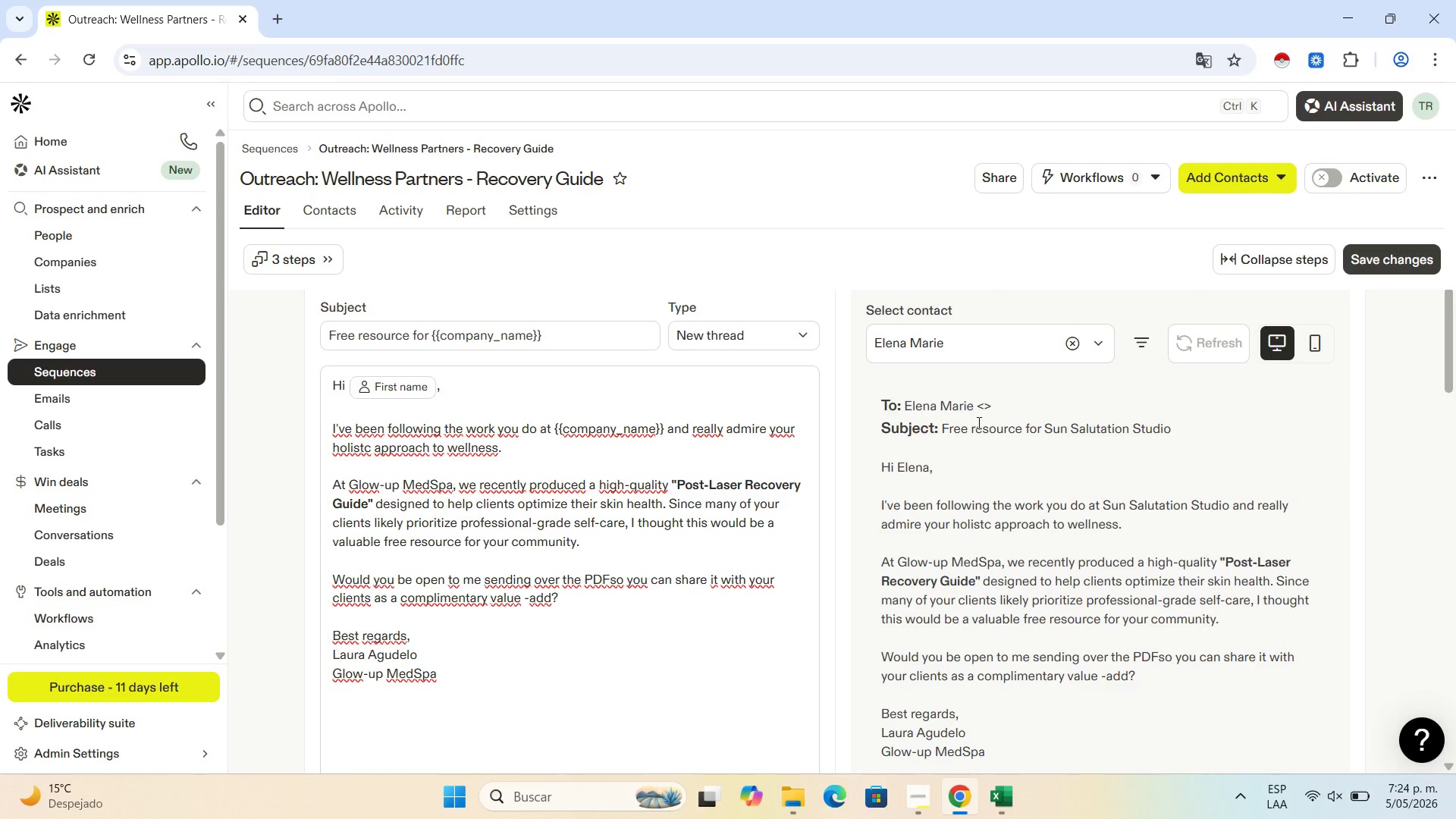 
left_click([1102, 342])
 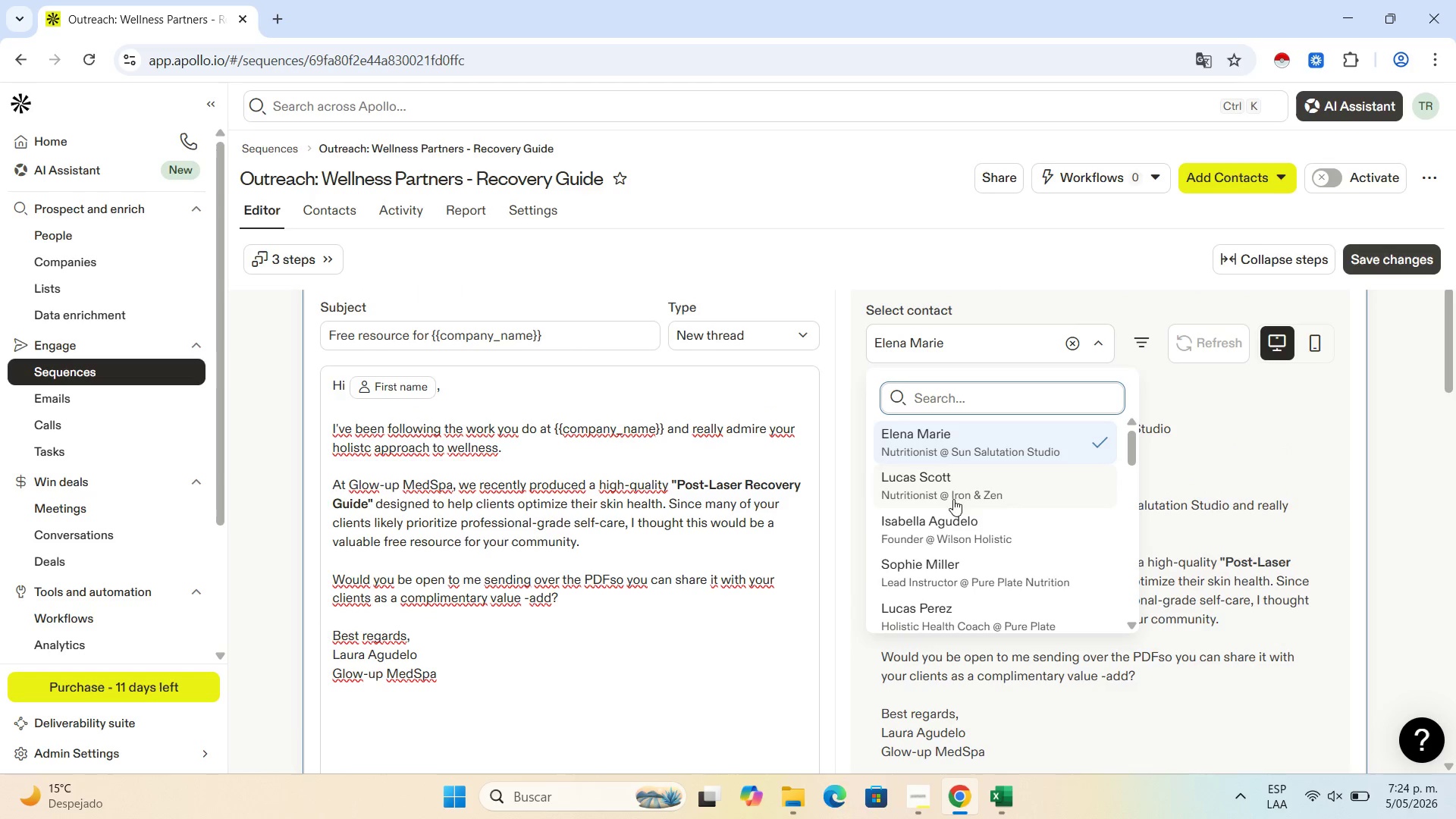 
scroll: coordinate [954, 526], scroll_direction: down, amount: 1.0
 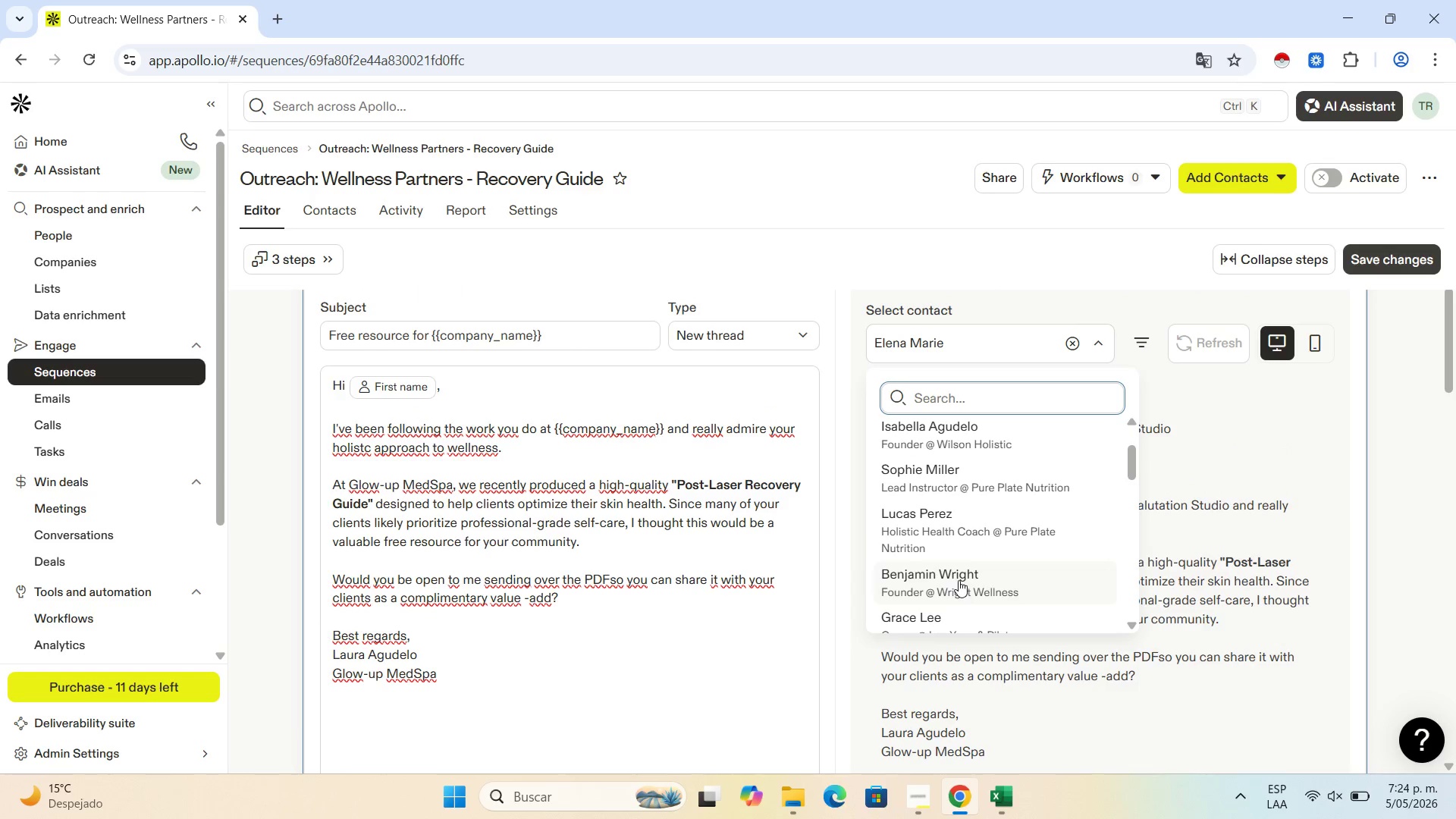 
left_click([959, 580])
 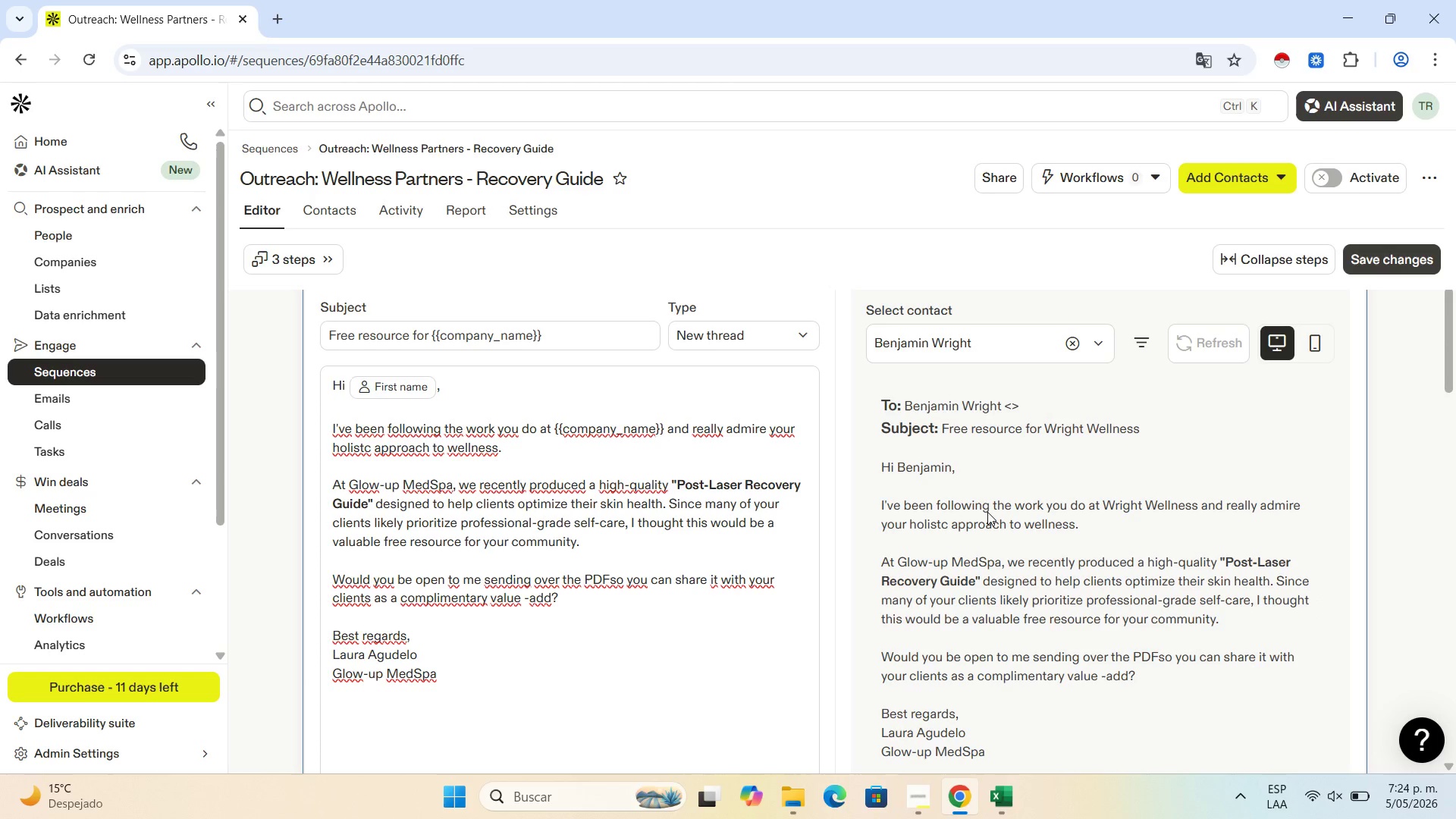 
wait(5.19)
 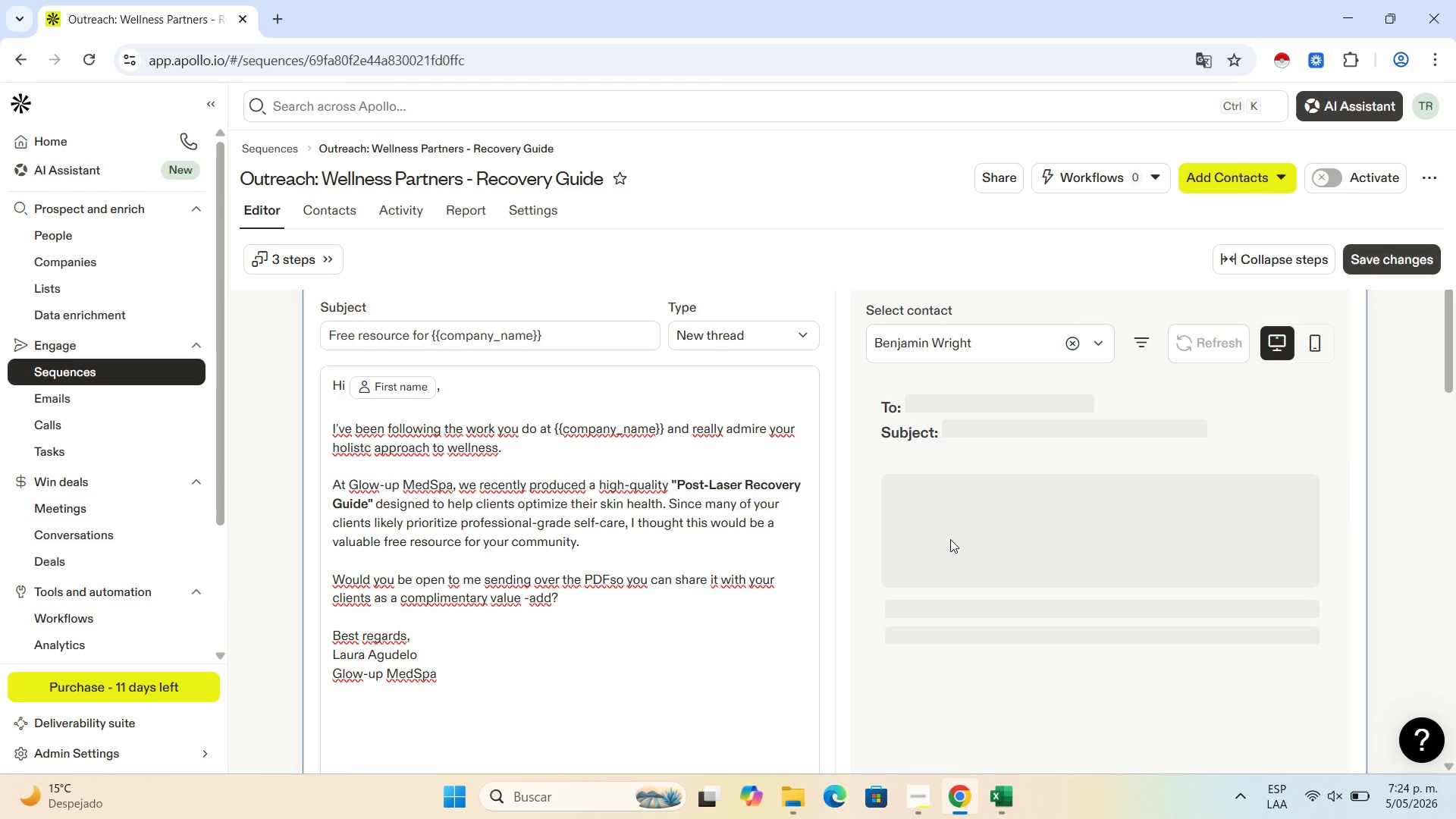 
scroll: coordinate [669, 552], scroll_direction: up, amount: 5.0
 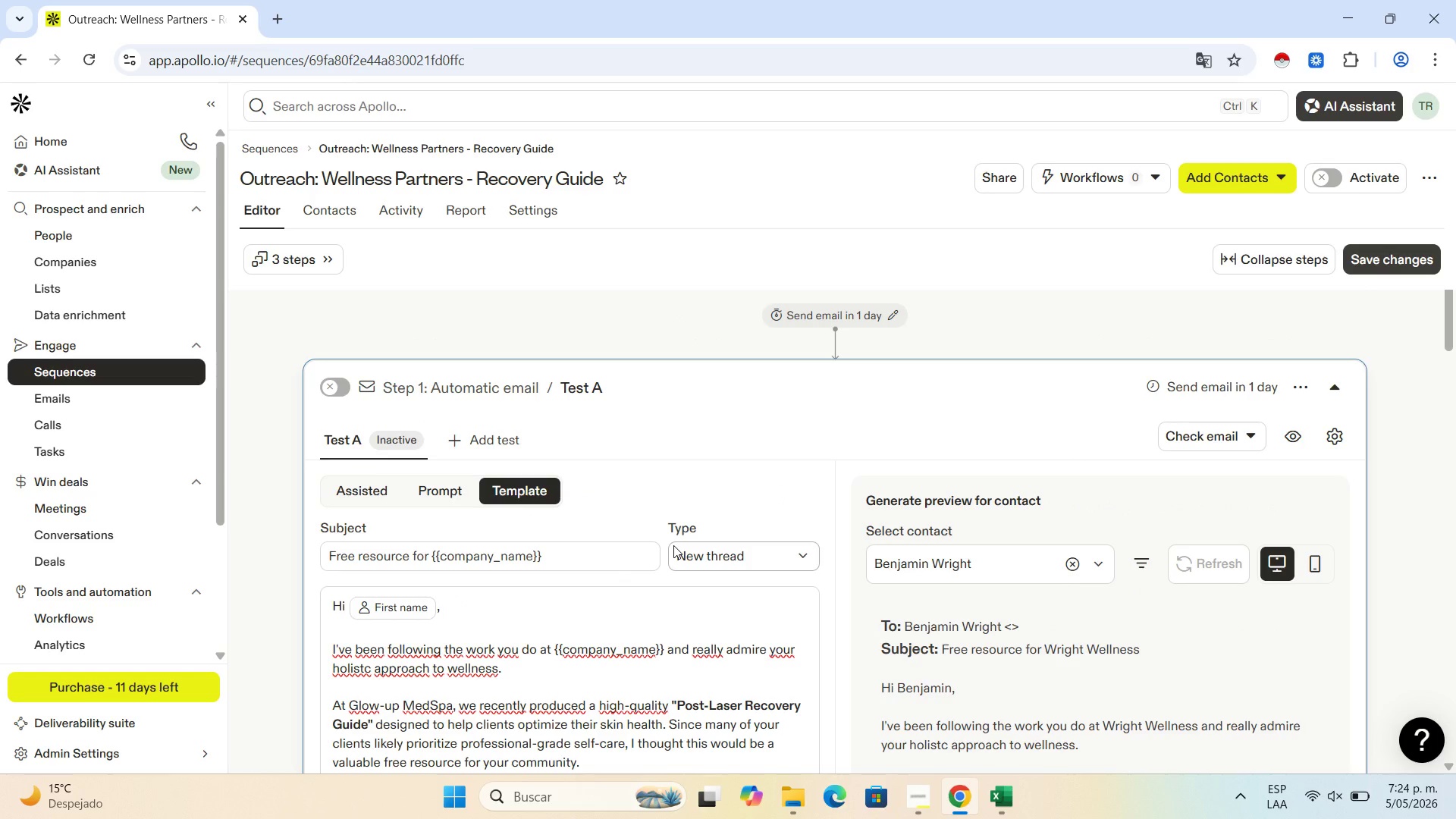 
scroll: coordinate [721, 570], scroll_direction: down, amount: 3.0
 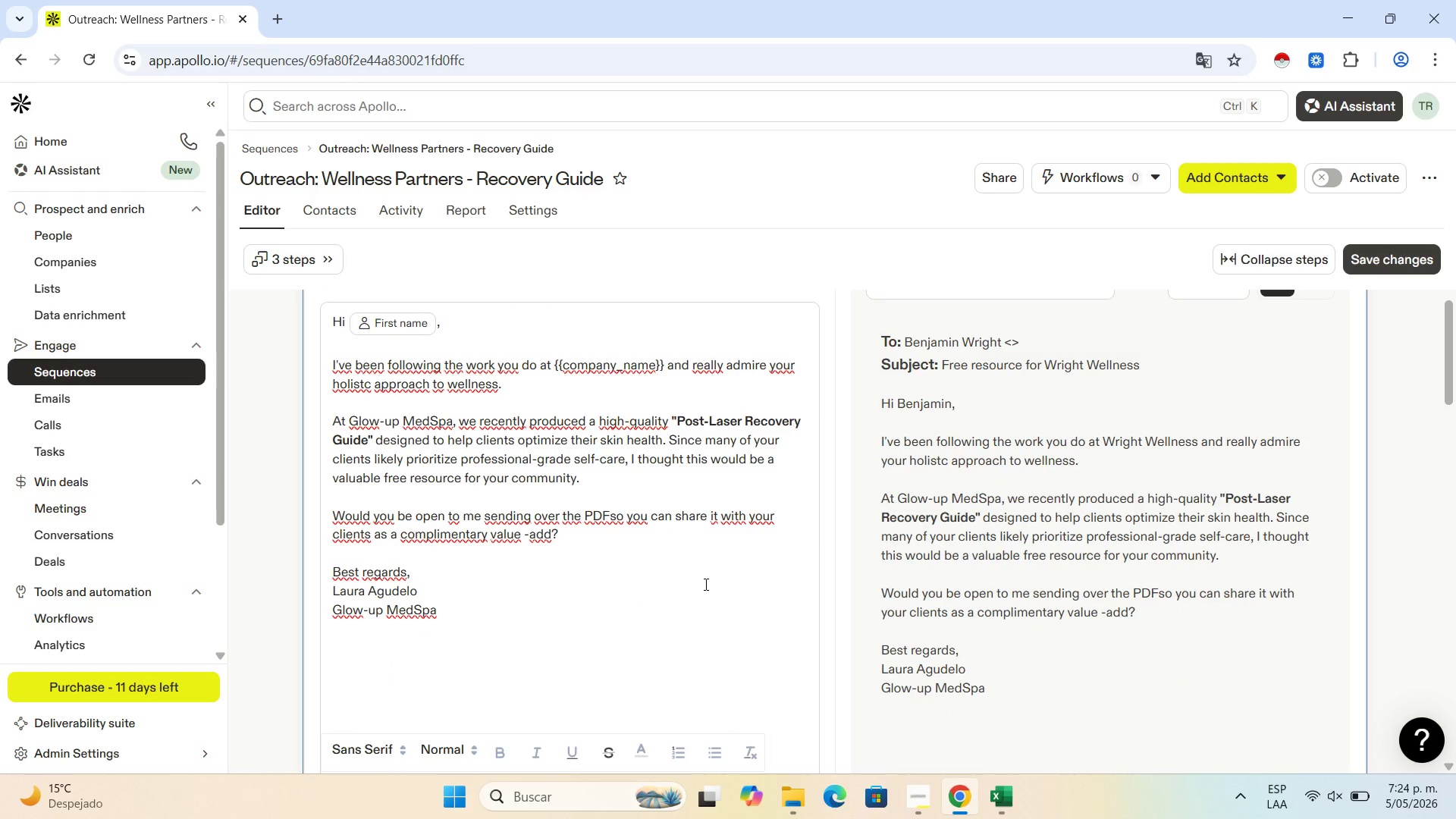 
wait(7.23)
 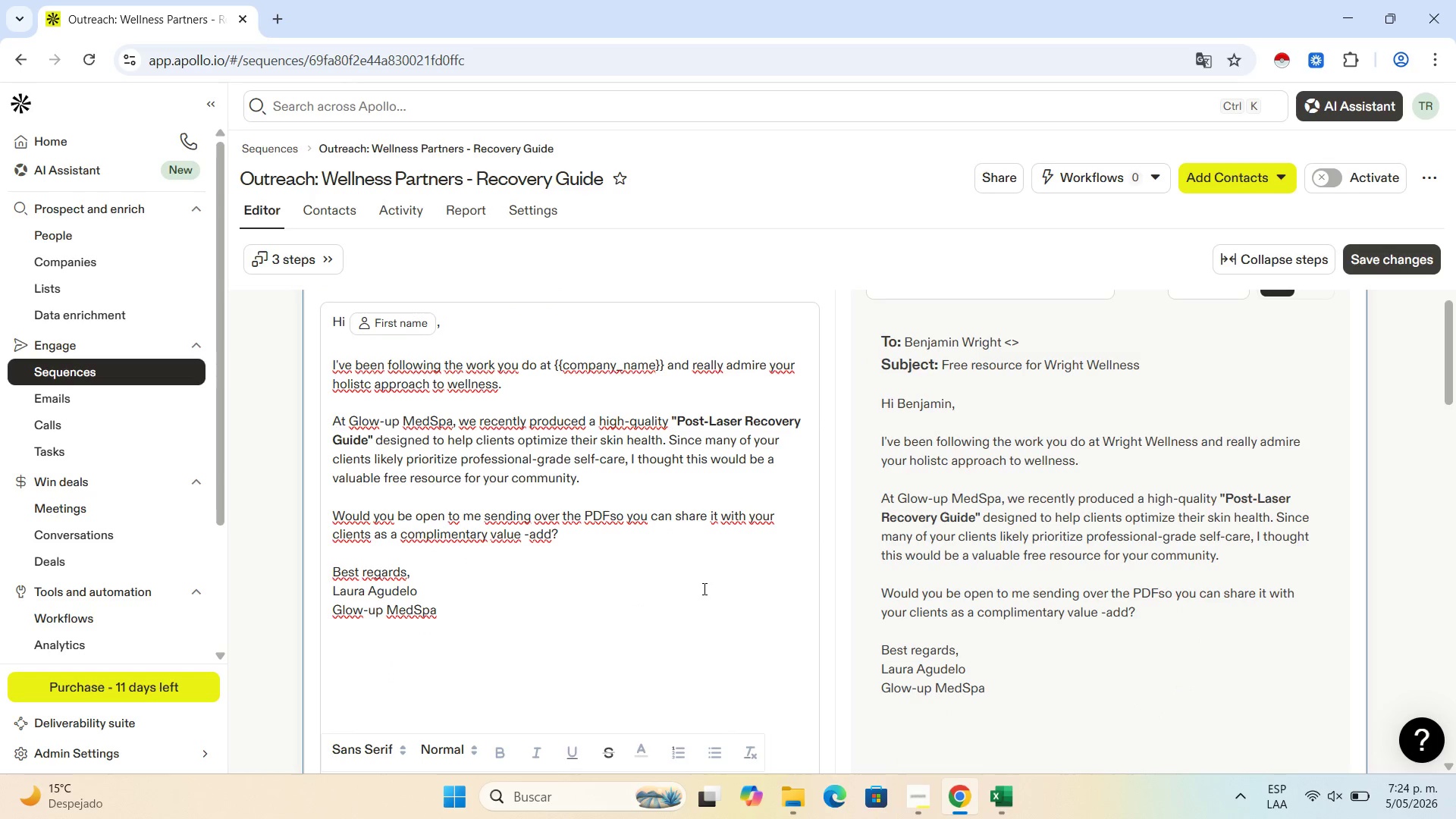 
scroll: coordinate [704, 584], scroll_direction: down, amount: 1.0
 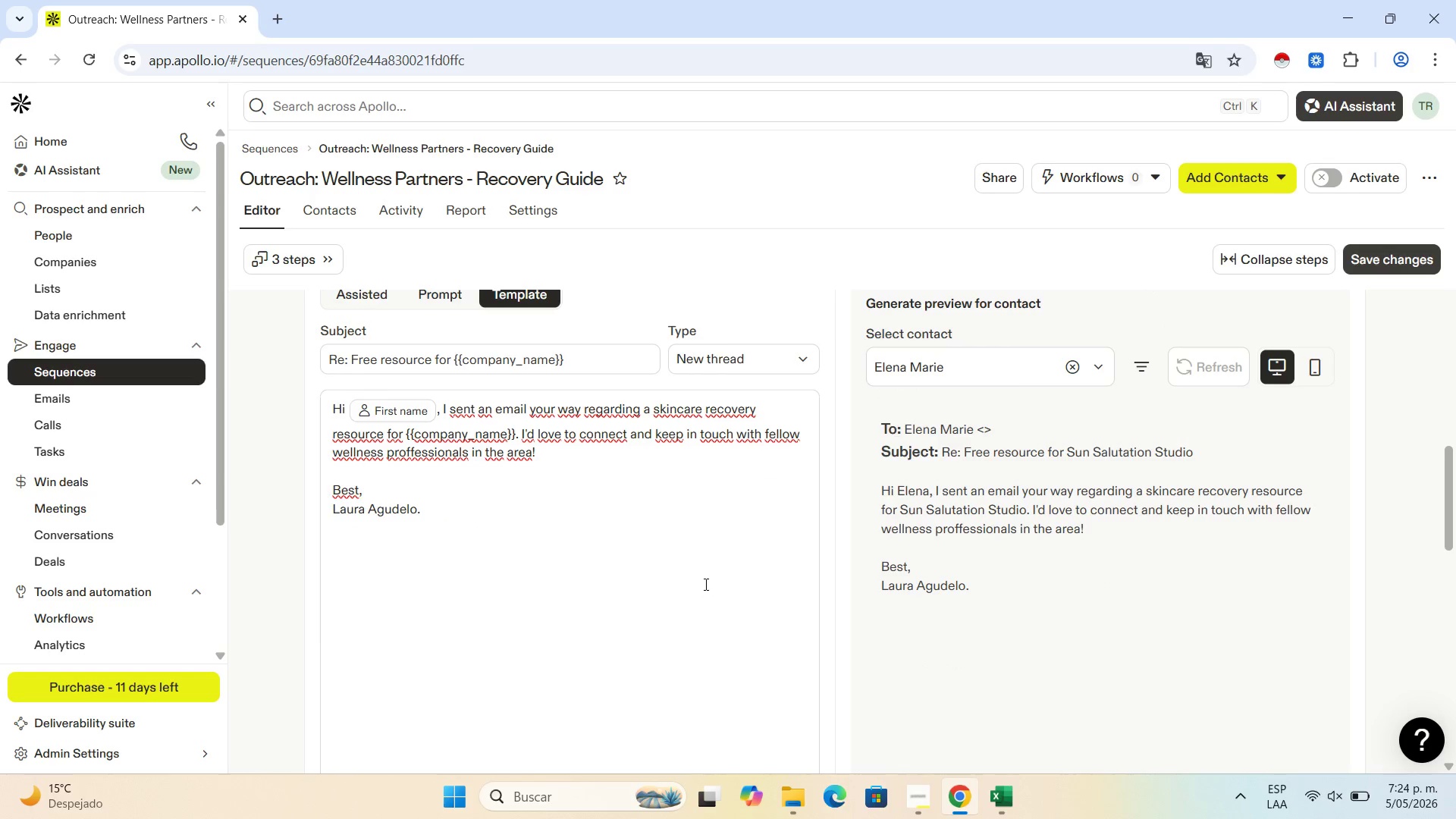 
scroll: coordinate [722, 515], scroll_direction: up, amount: 5.0
 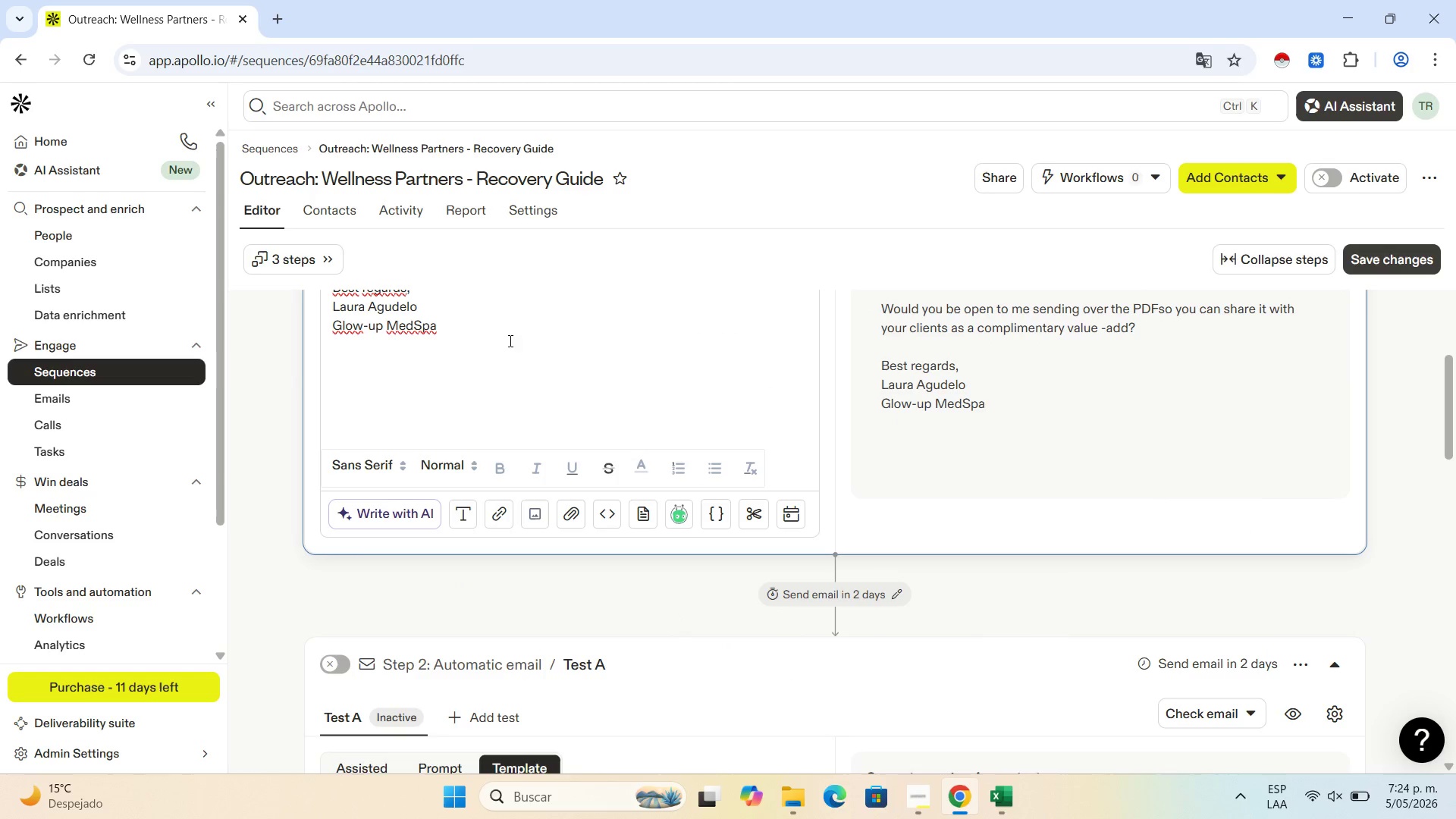 
left_click([444, 325])
 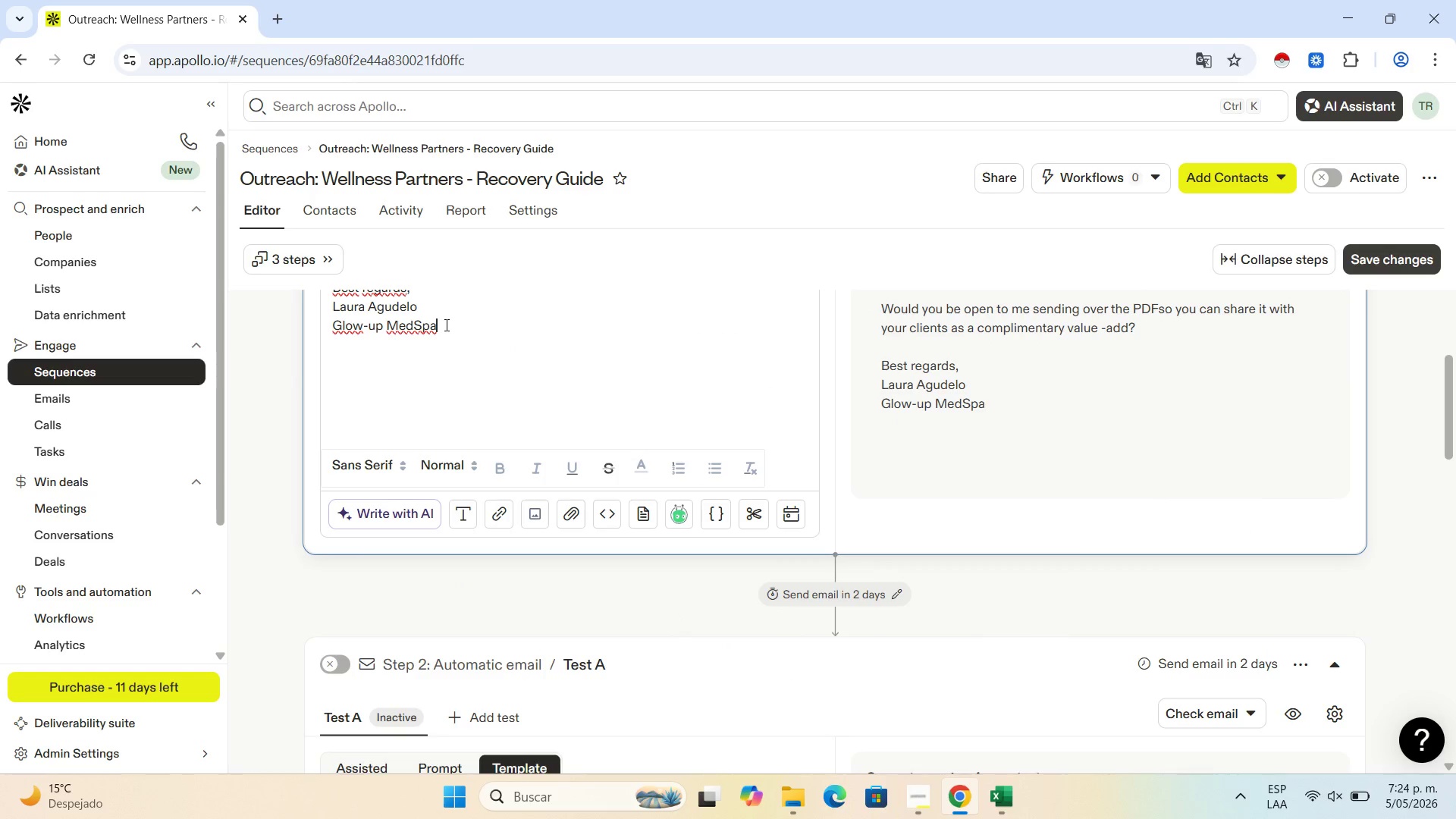 
left_click_drag(start_coordinate=[445, 325], to_coordinate=[326, 318])
 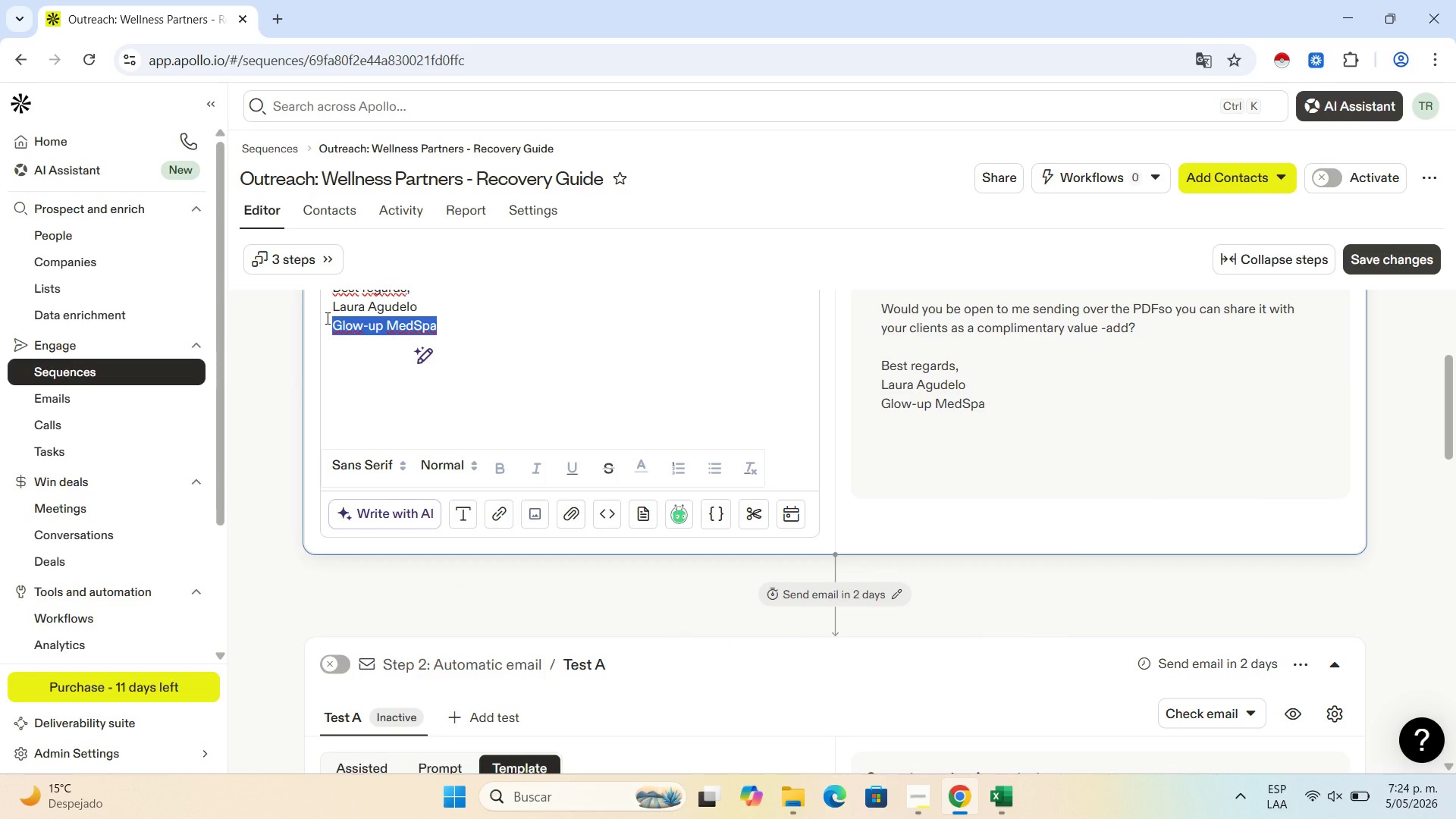 
key(Control+C)
 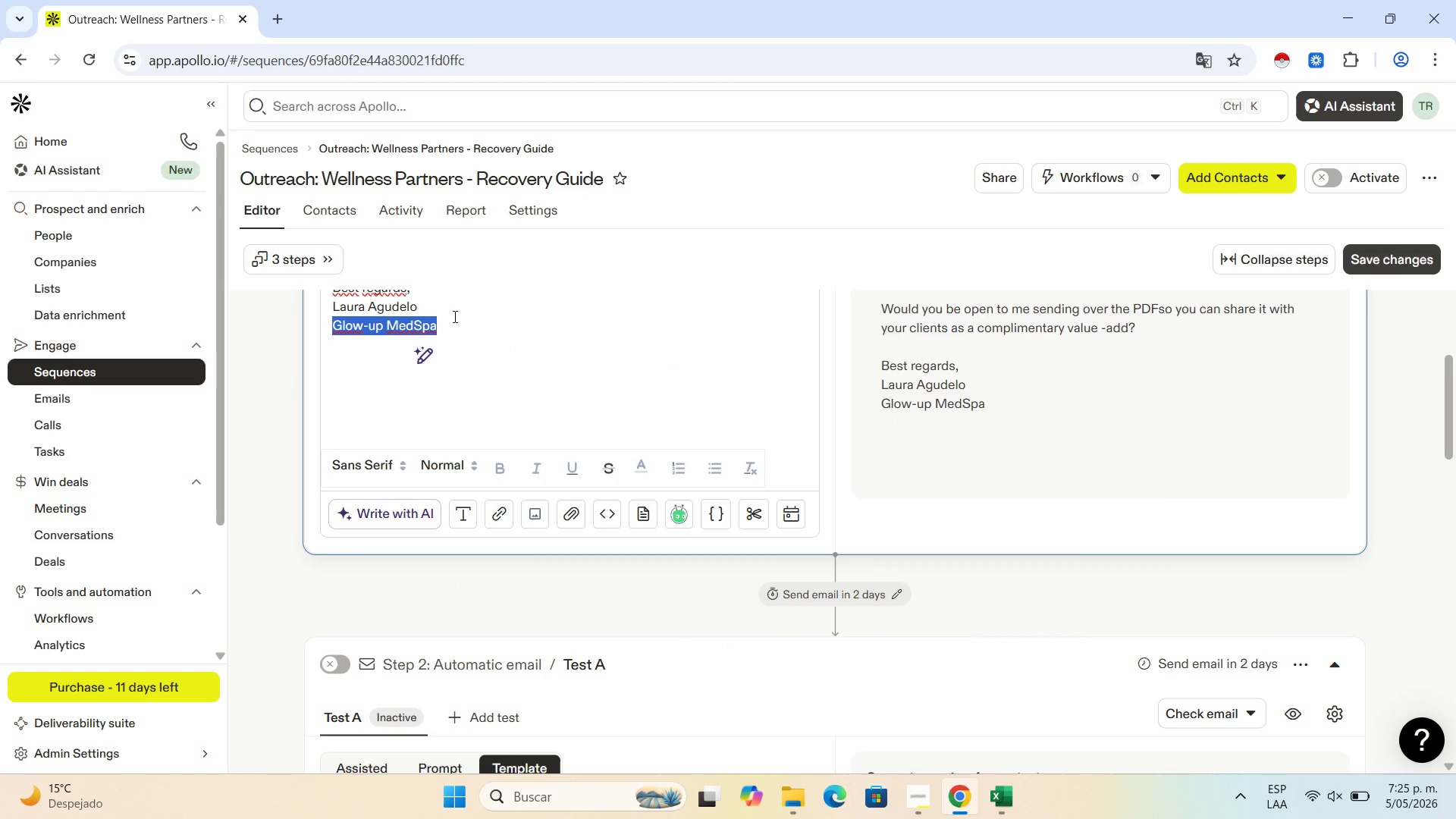 
scroll: coordinate [489, 383], scroll_direction: down, amount: 5.0
 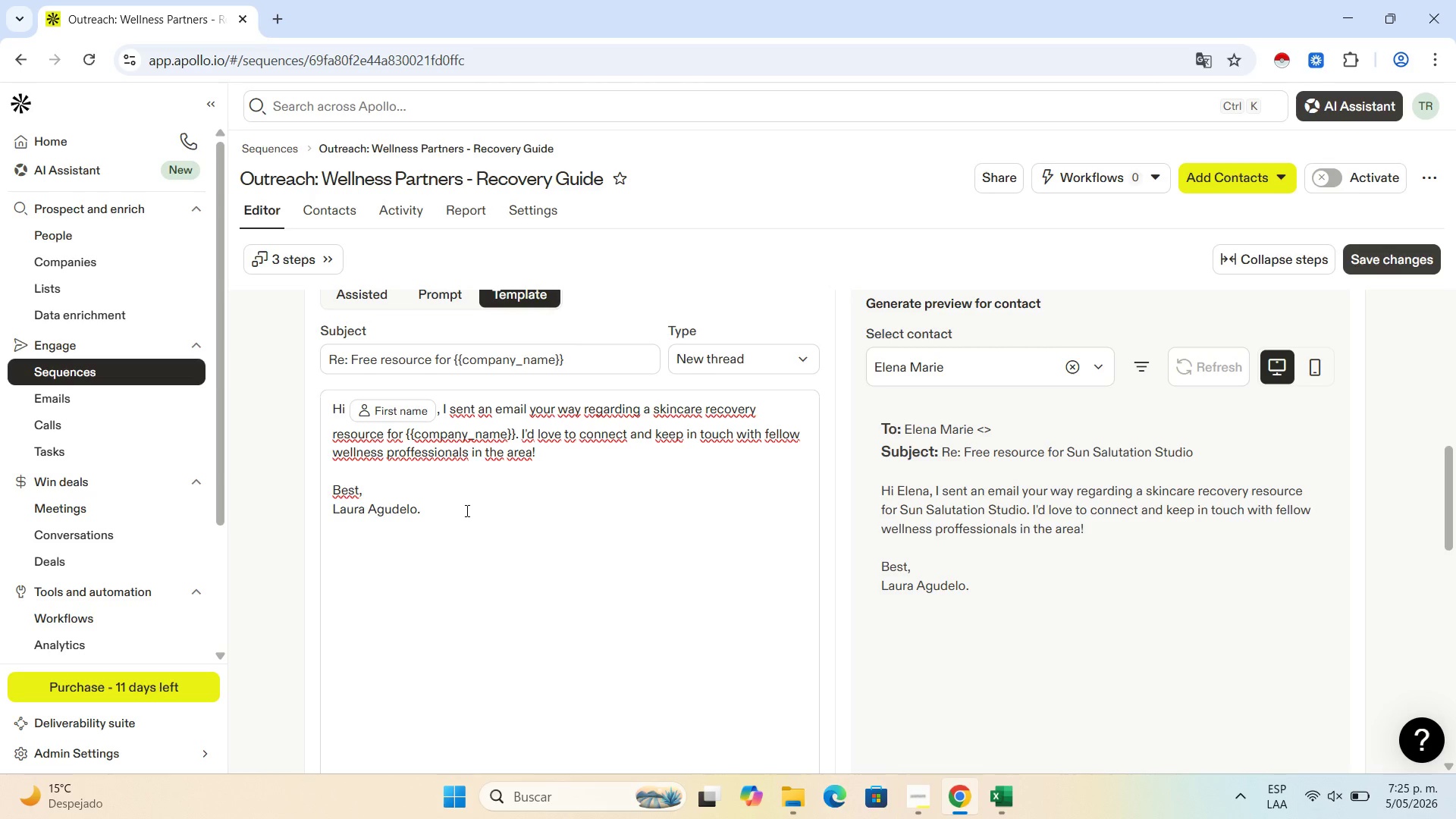 
left_click([447, 505])
 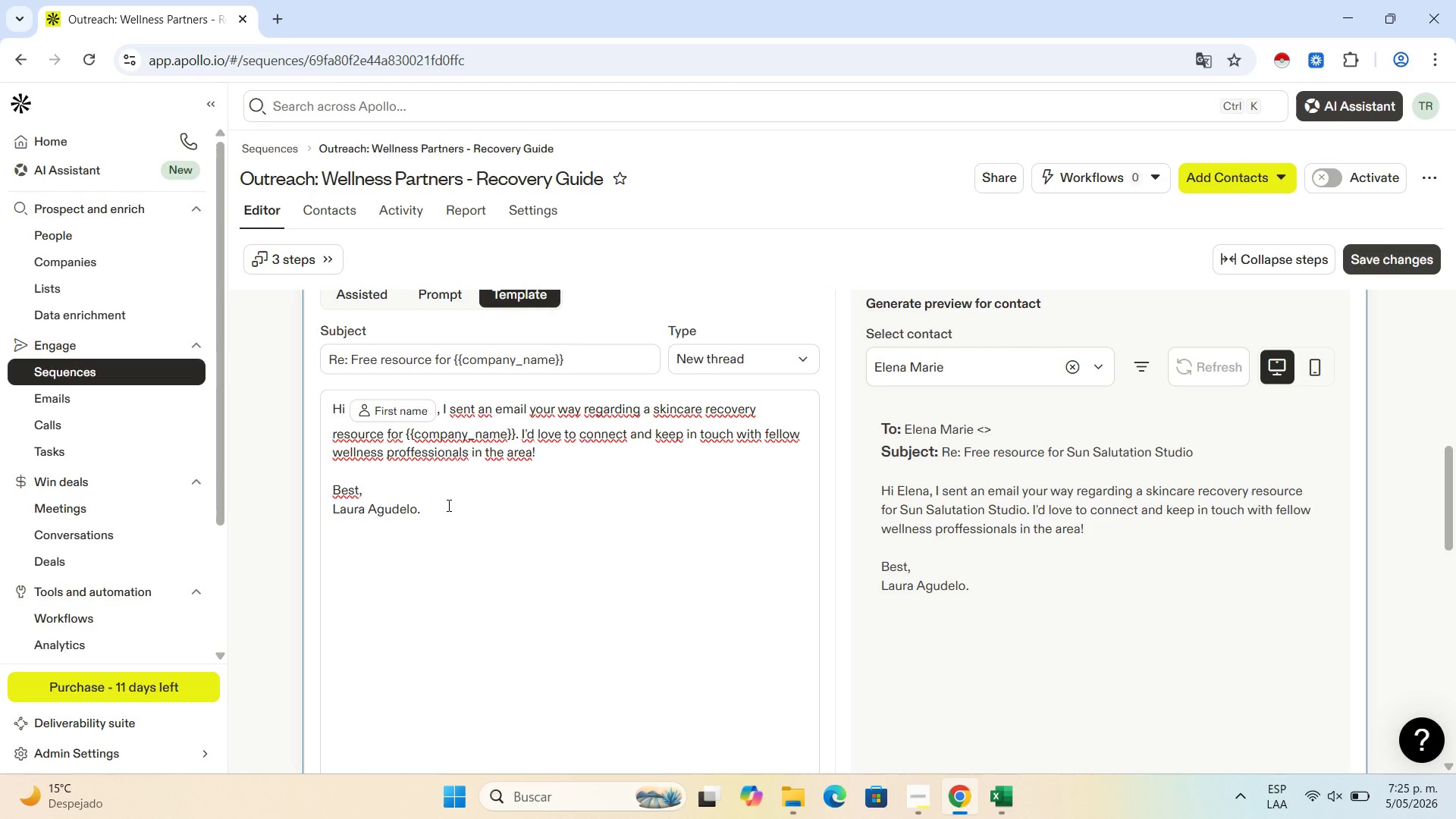 
key(Enter)
 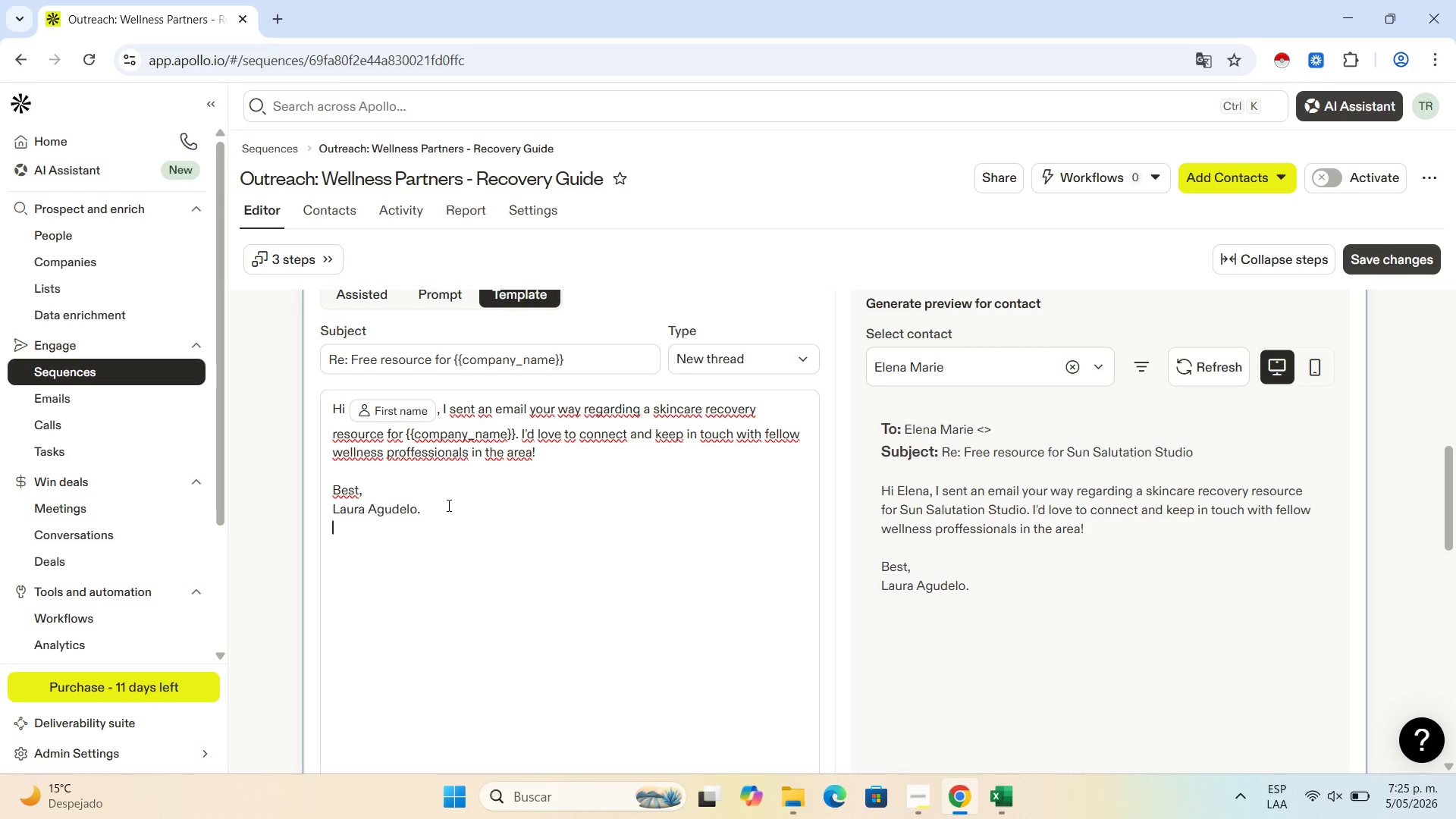 
key(Control+V)
 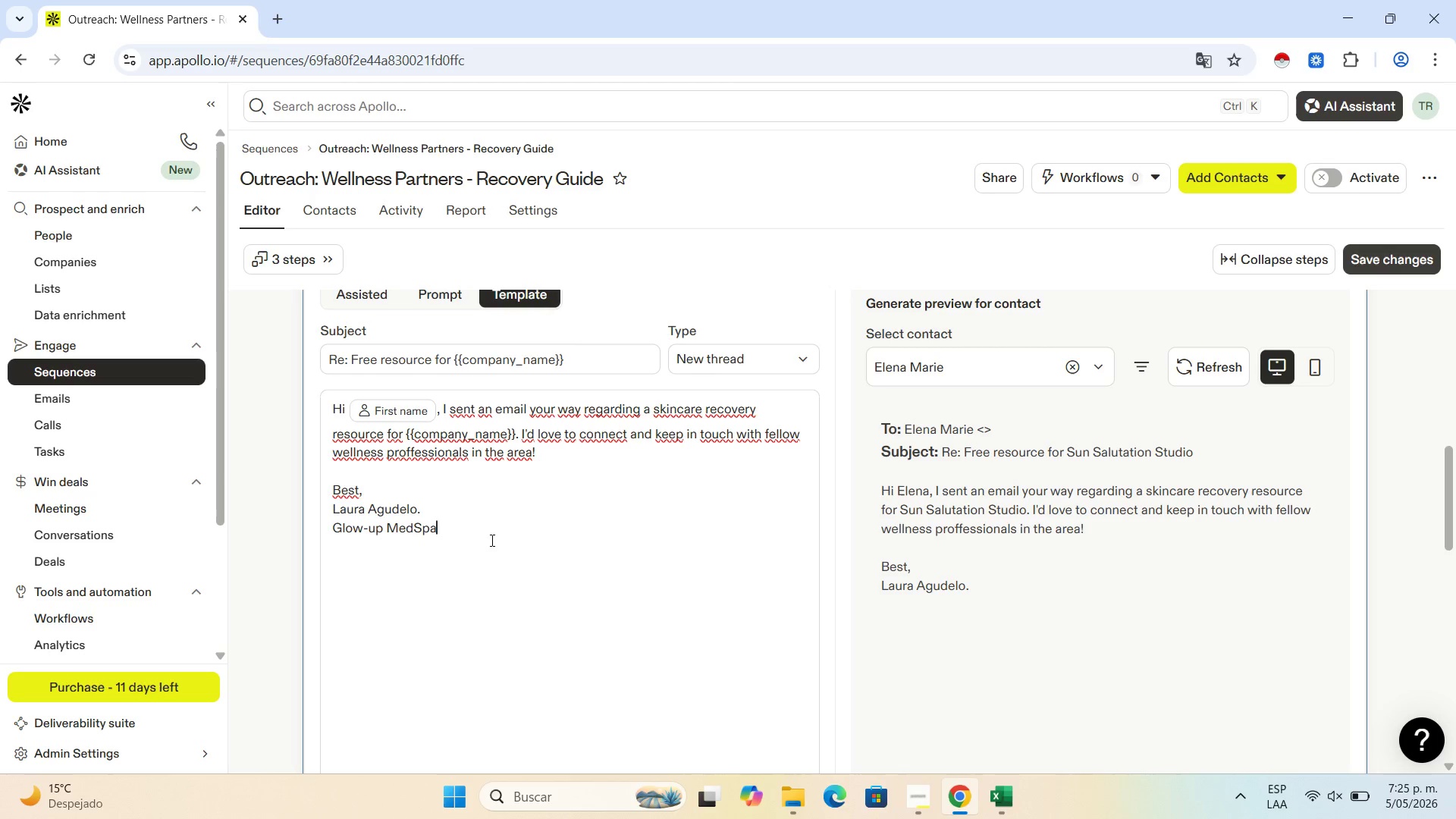 
scroll: coordinate [491, 535], scroll_direction: down, amount: 2.0
 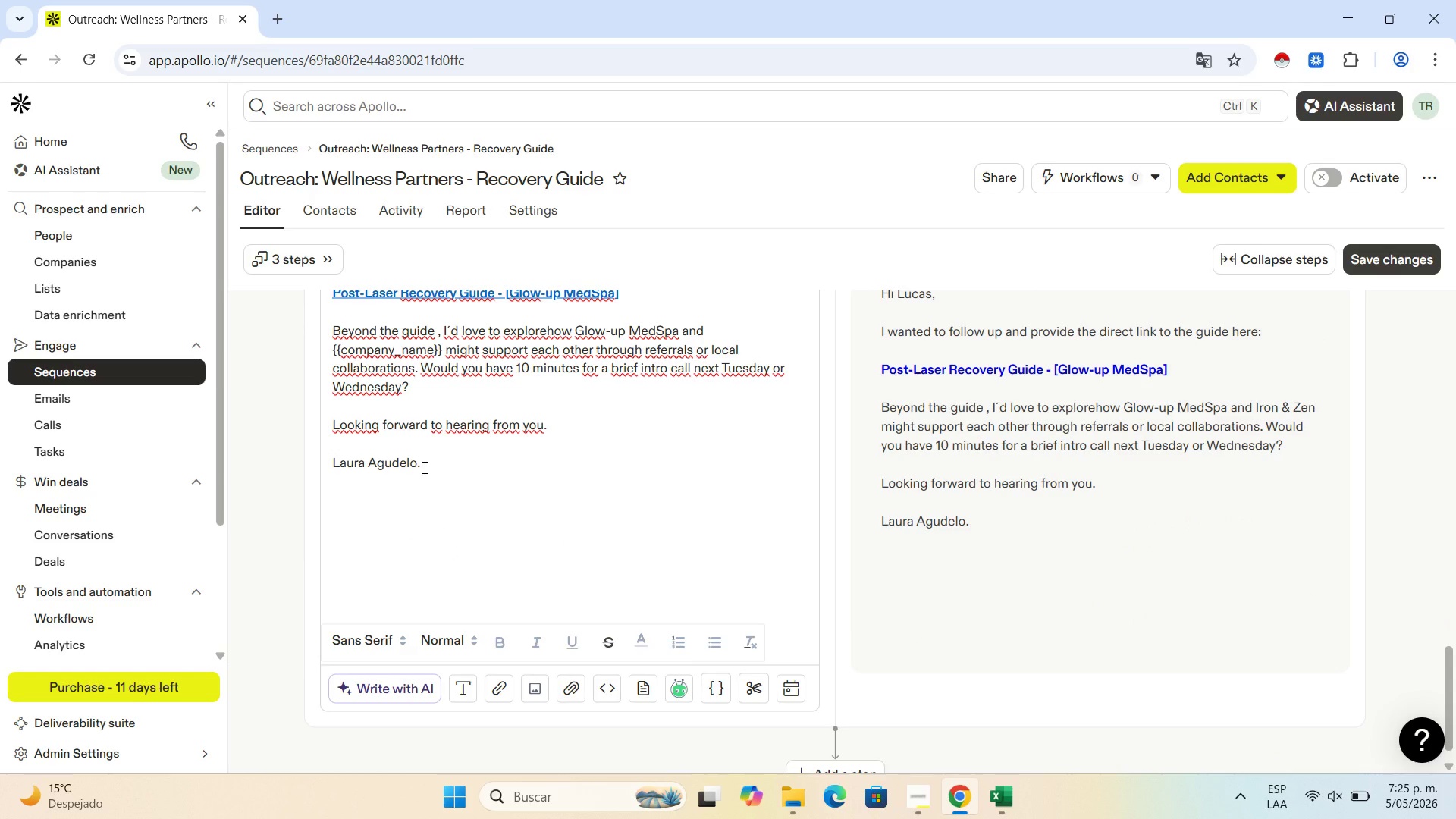 
left_click([428, 472])
 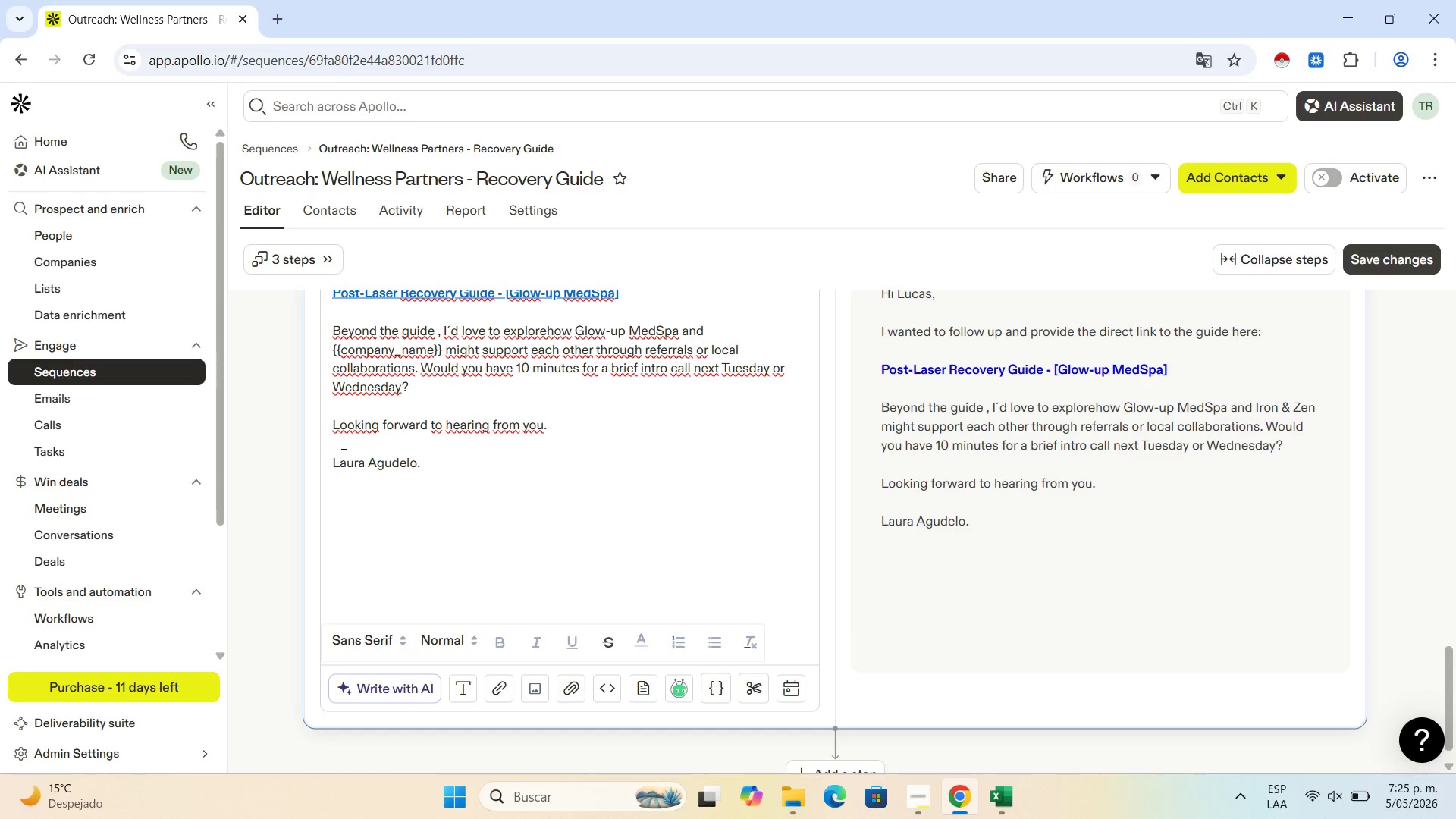 
left_click([342, 443])
 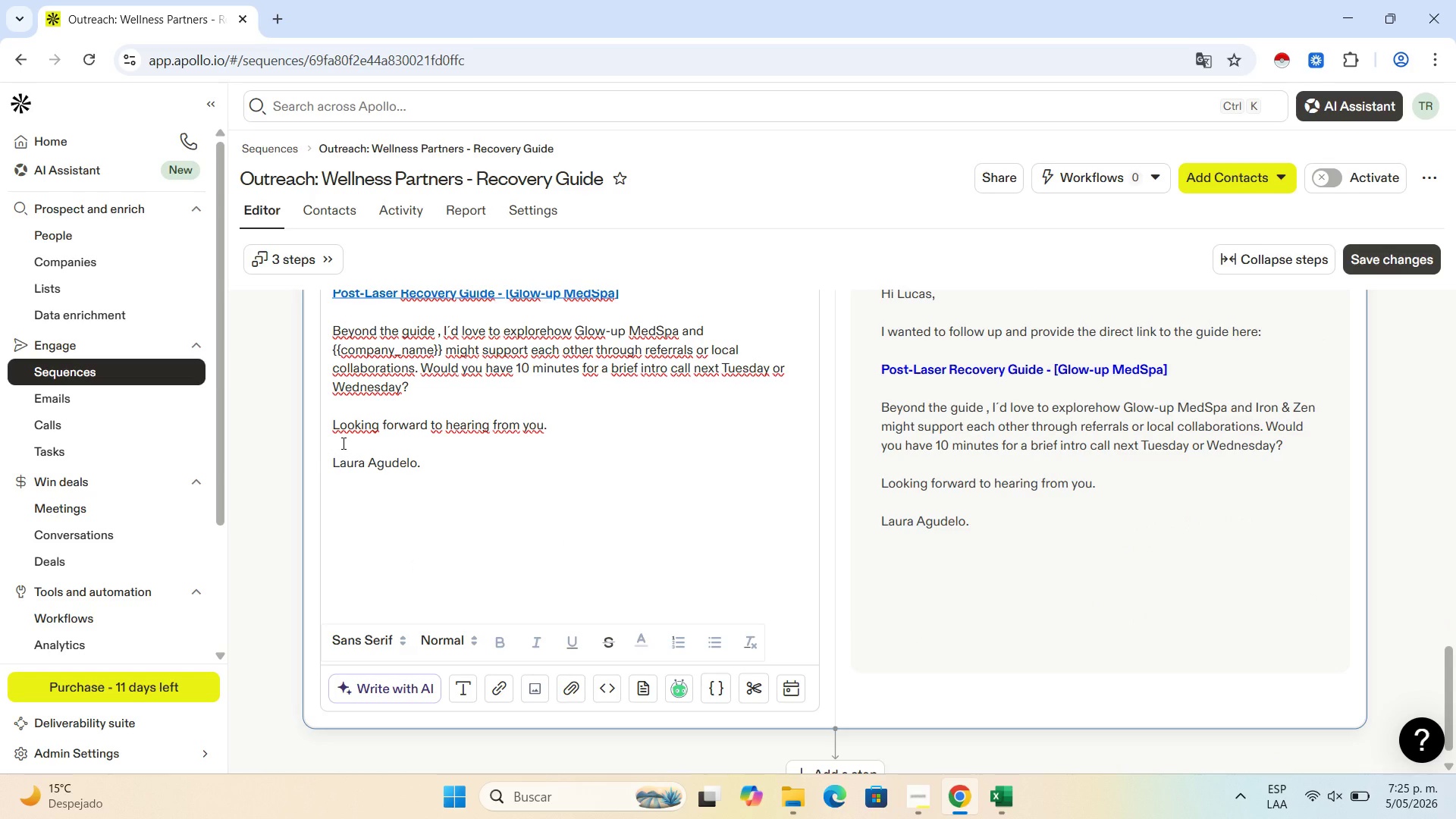 
key(Enter)
 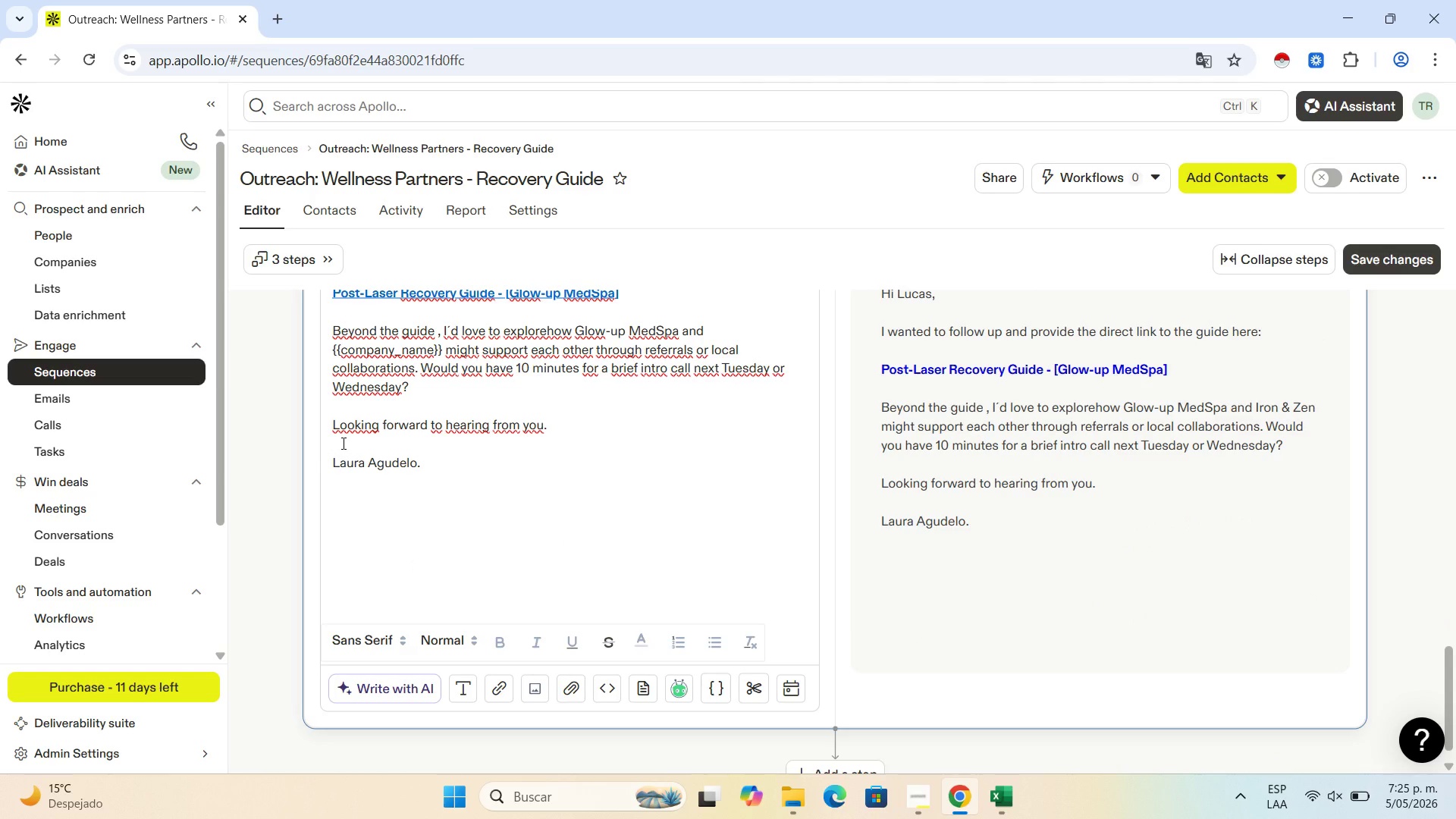 
type(Best regards, )
 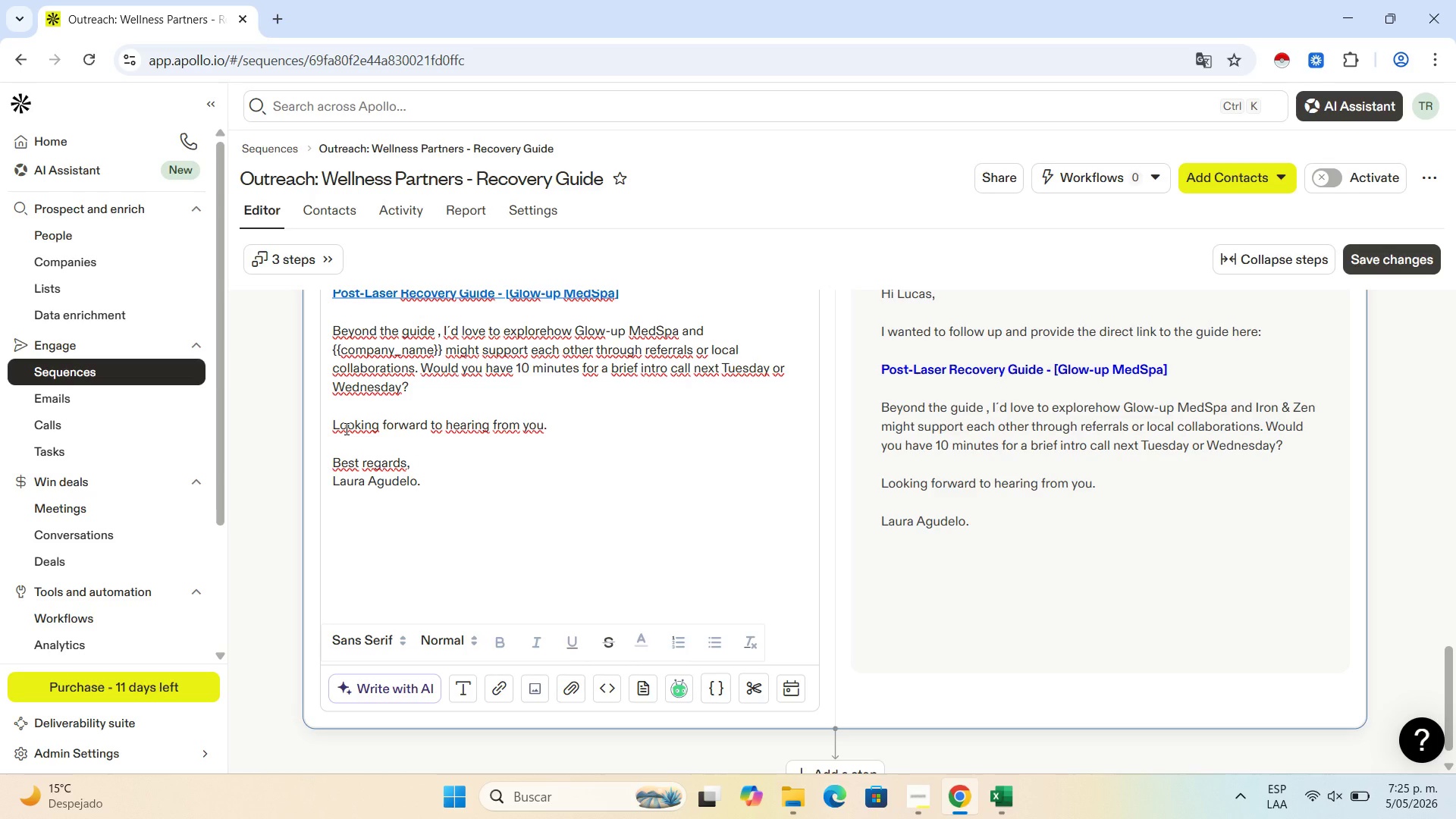 
key(Backspace)
 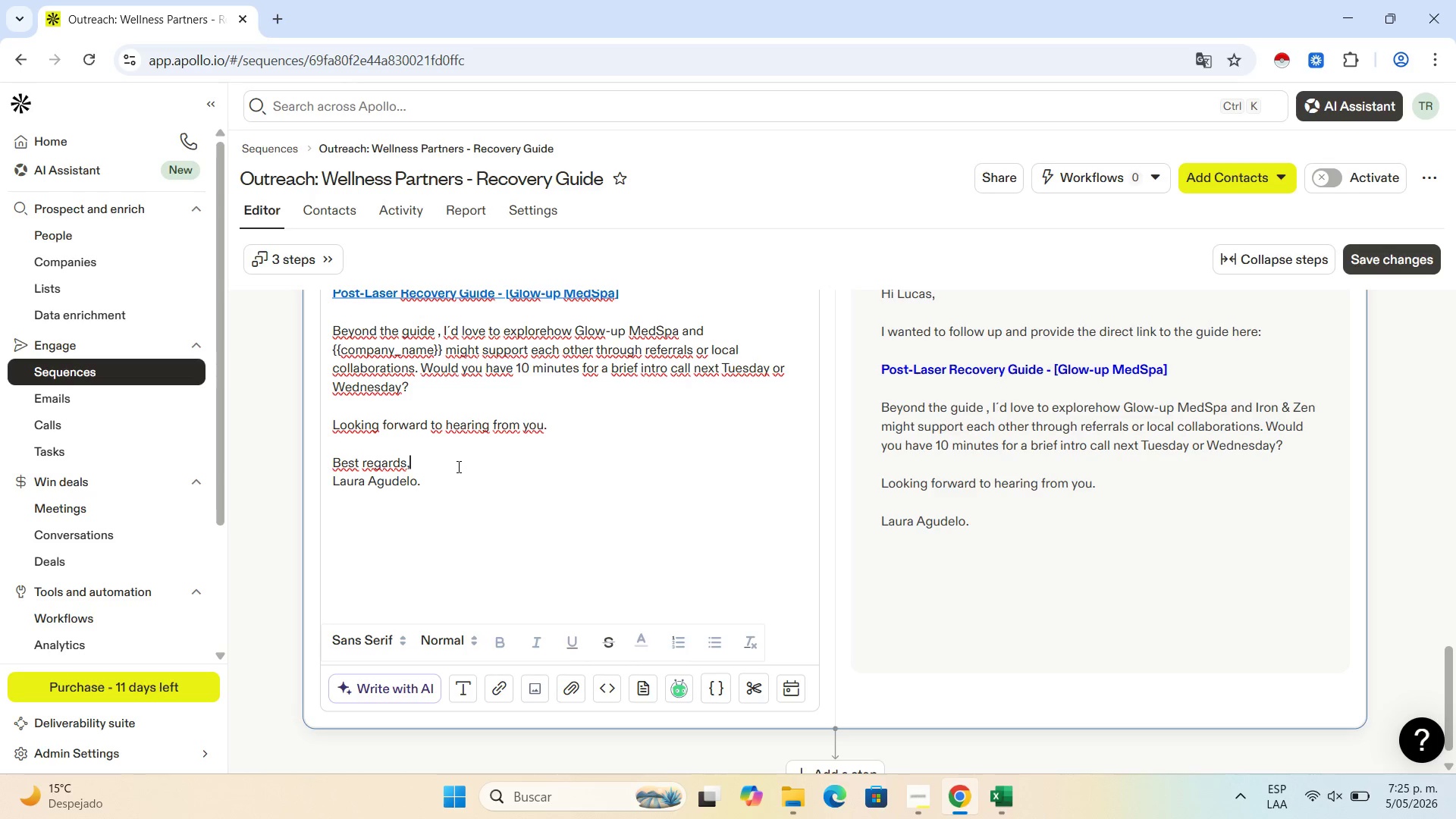 
left_click([453, 485])
 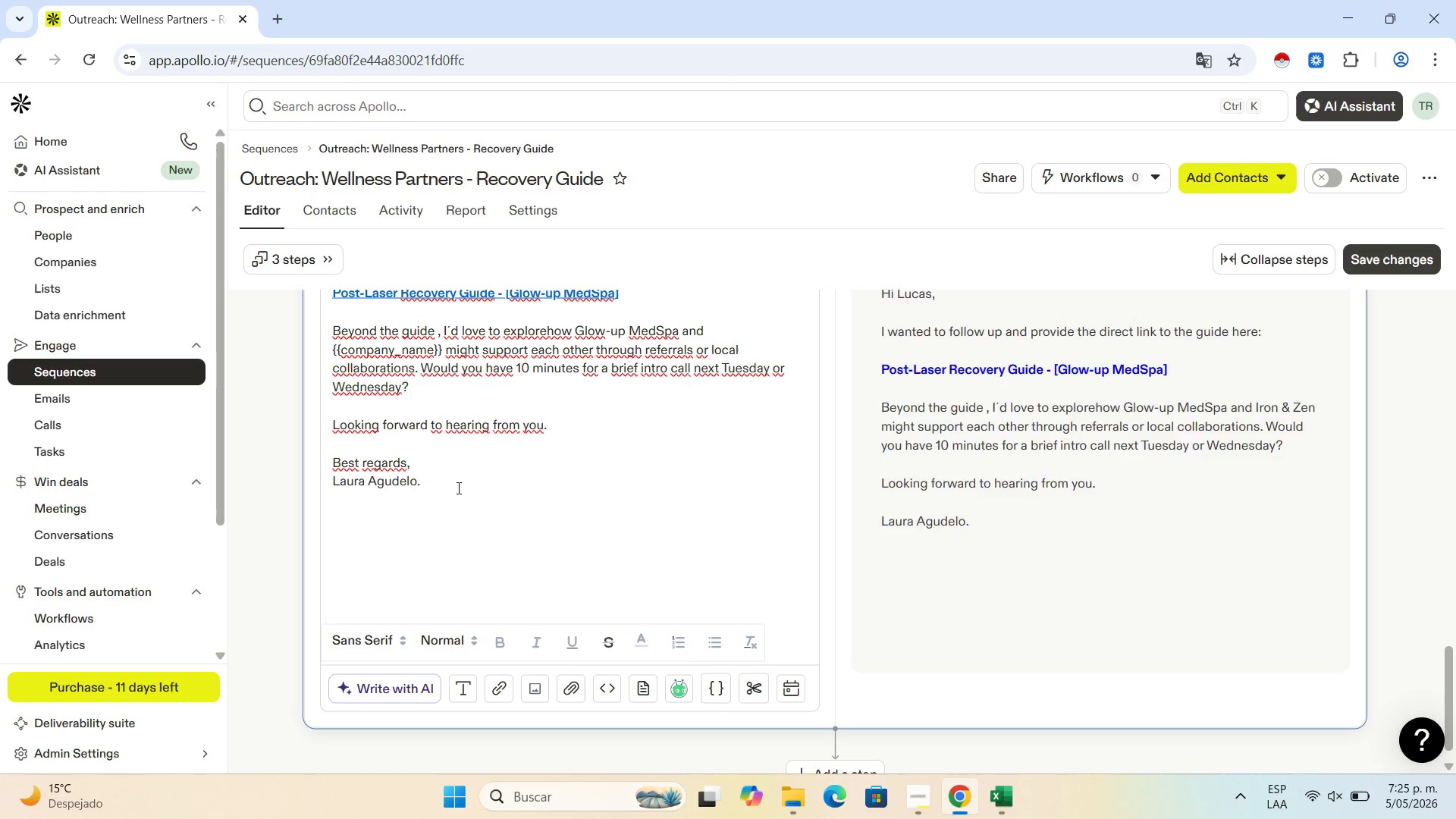 
key(Enter)
 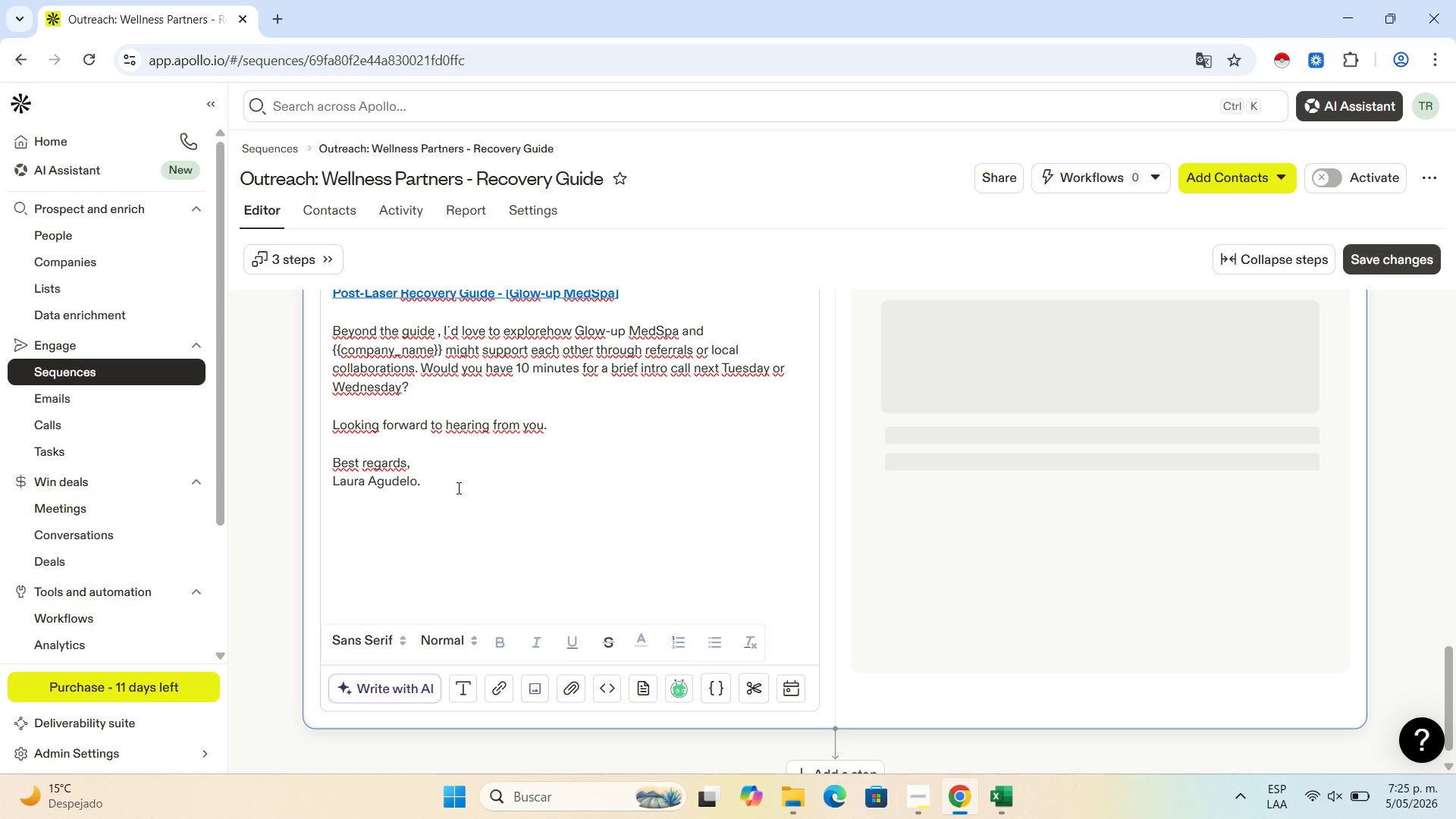 
key(Control+V)
 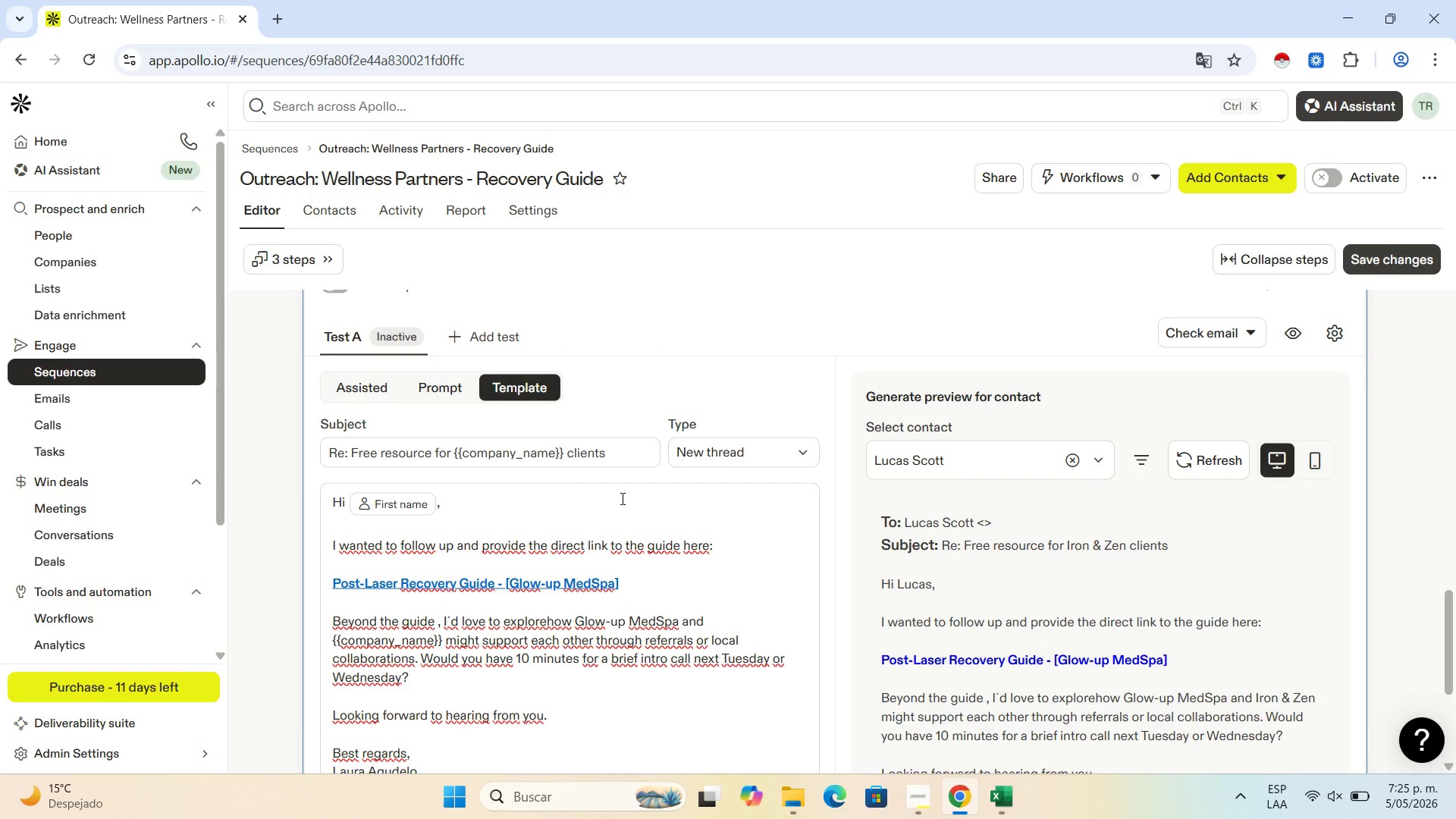 
scroll: coordinate [621, 498], scroll_direction: down, amount: 3.0
 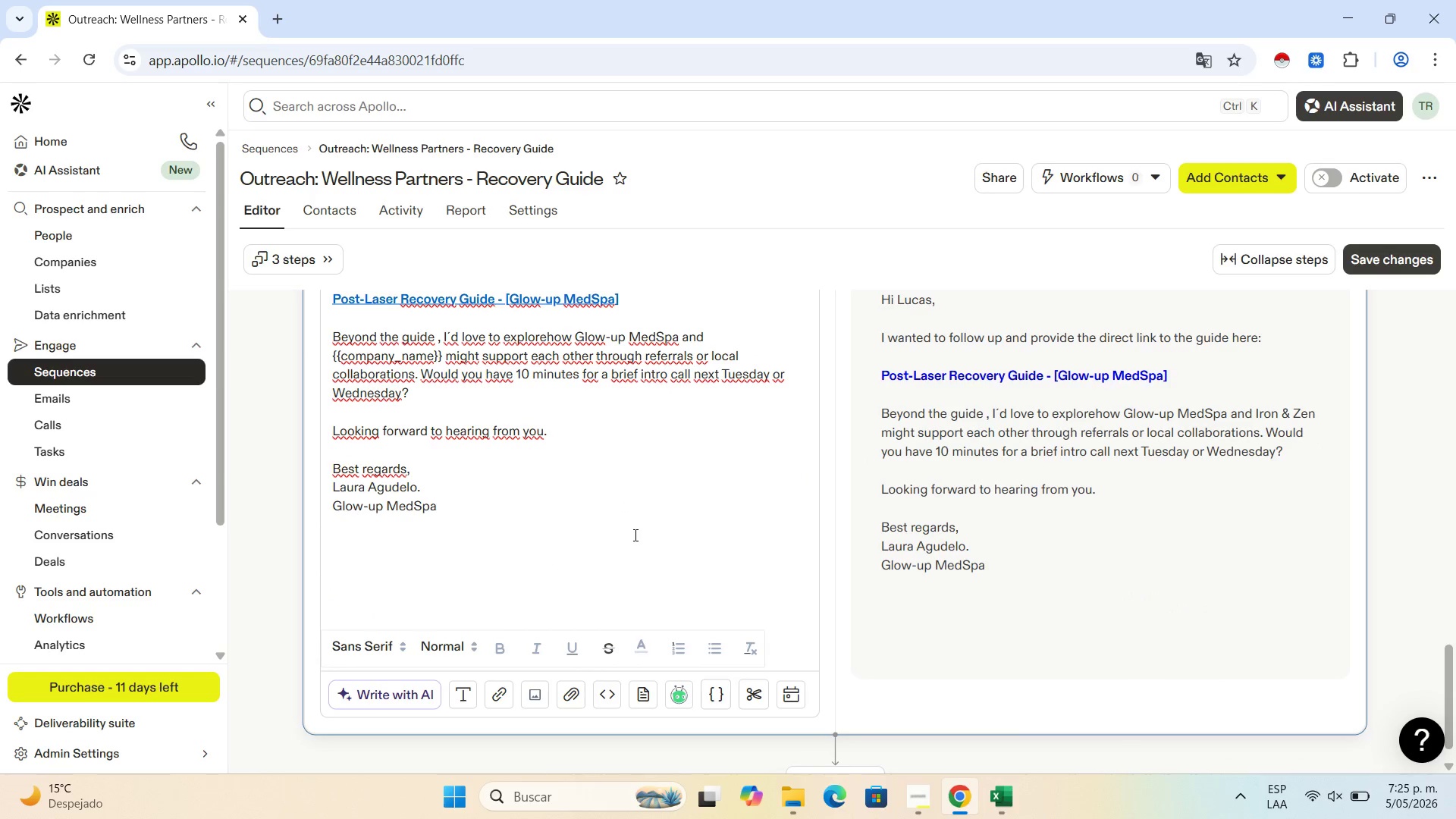 
left_click([634, 535])
 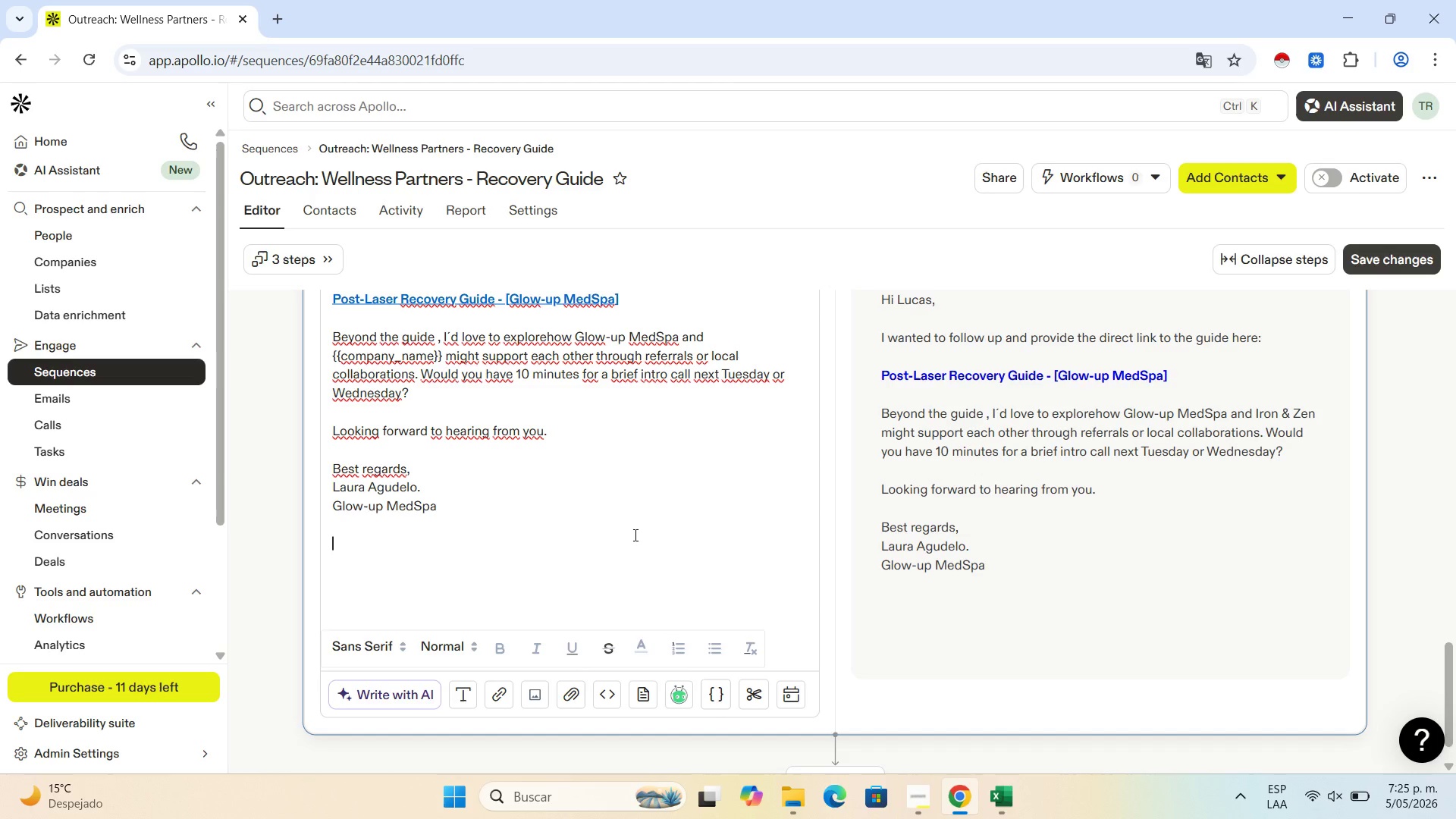 
scroll: coordinate [635, 535], scroll_direction: up, amount: 14.0
 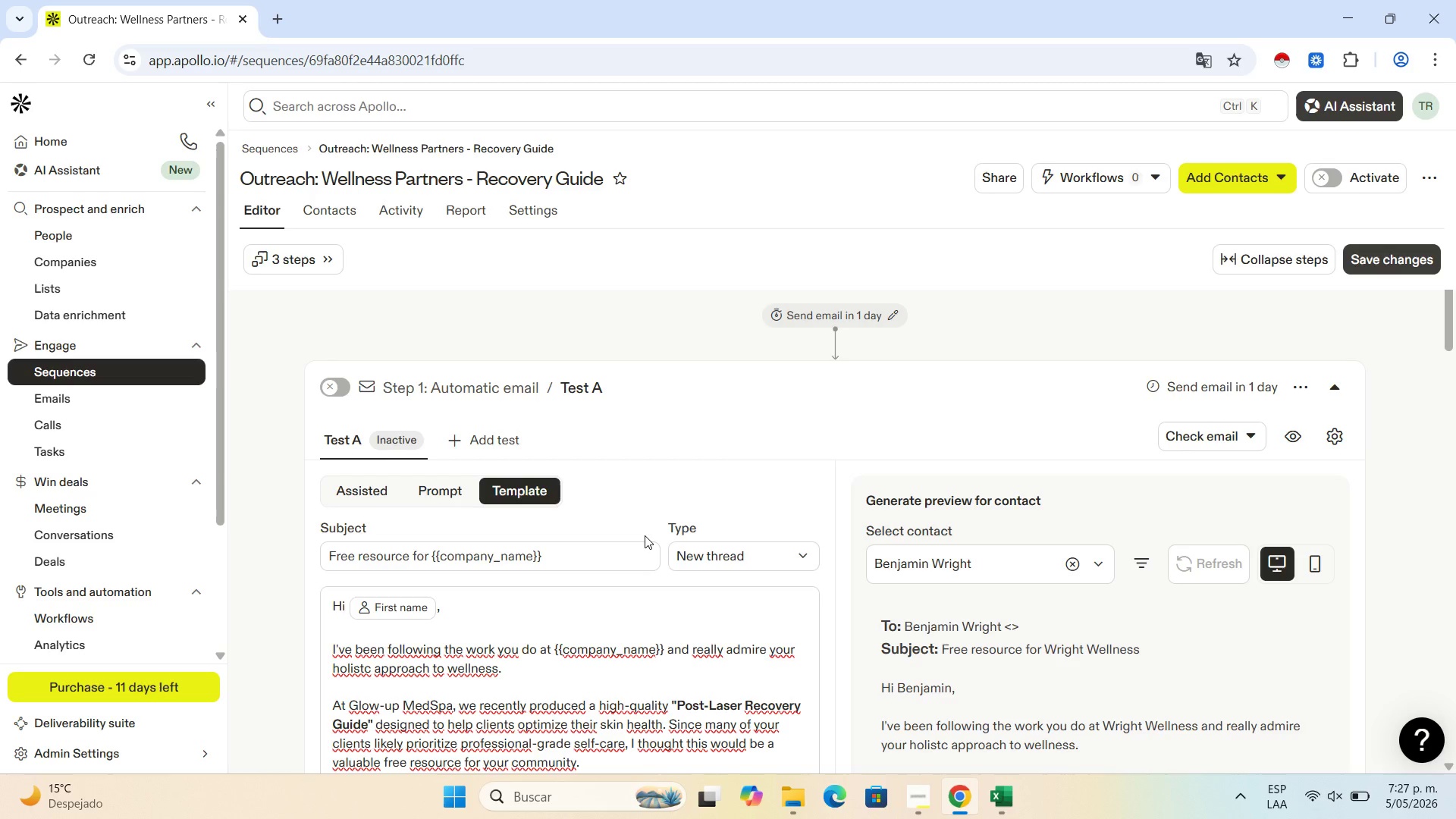 
wait(118.89)
 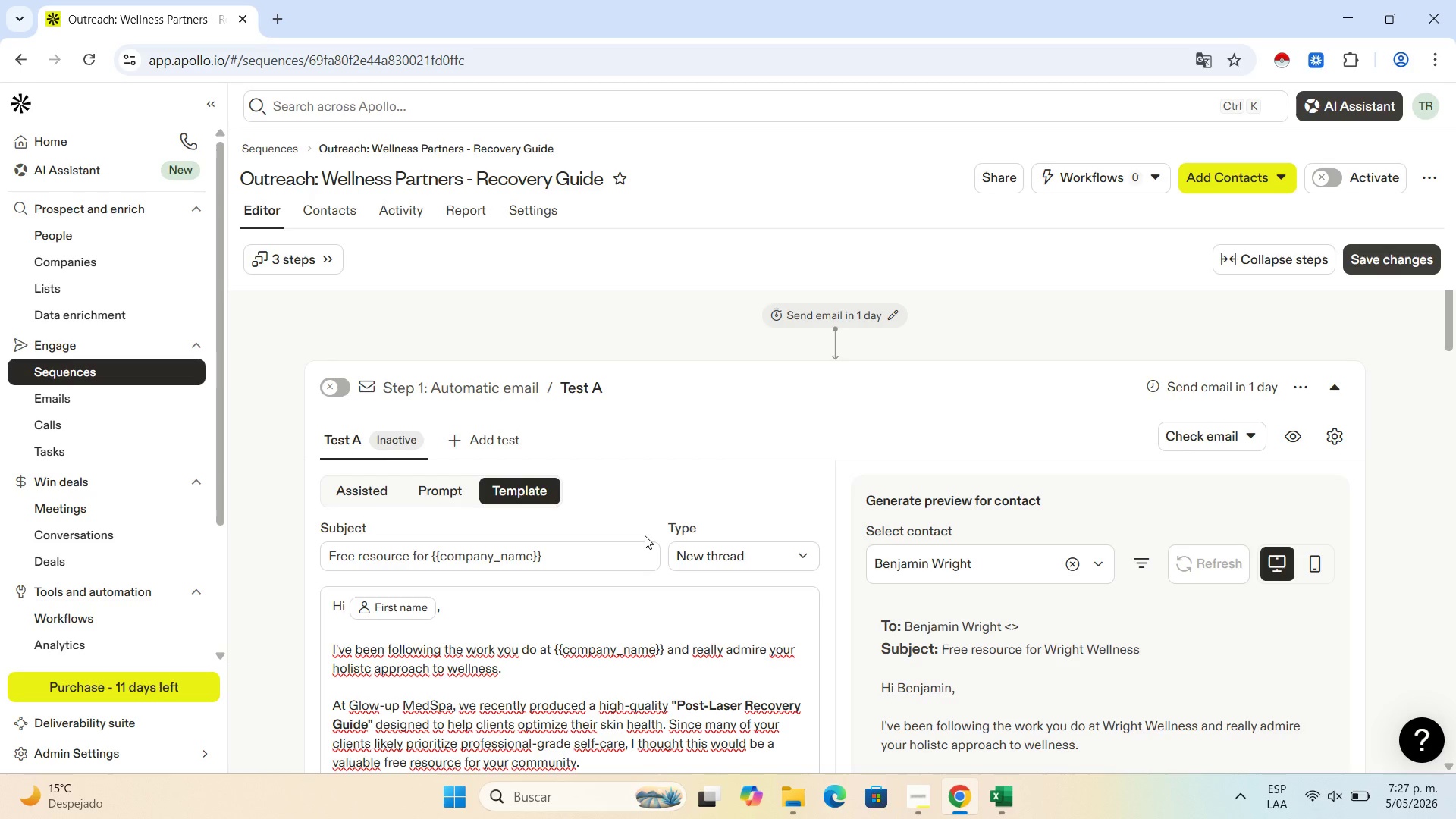 
scroll: coordinate [107, 583], scroll_direction: down, amount: 3.0
 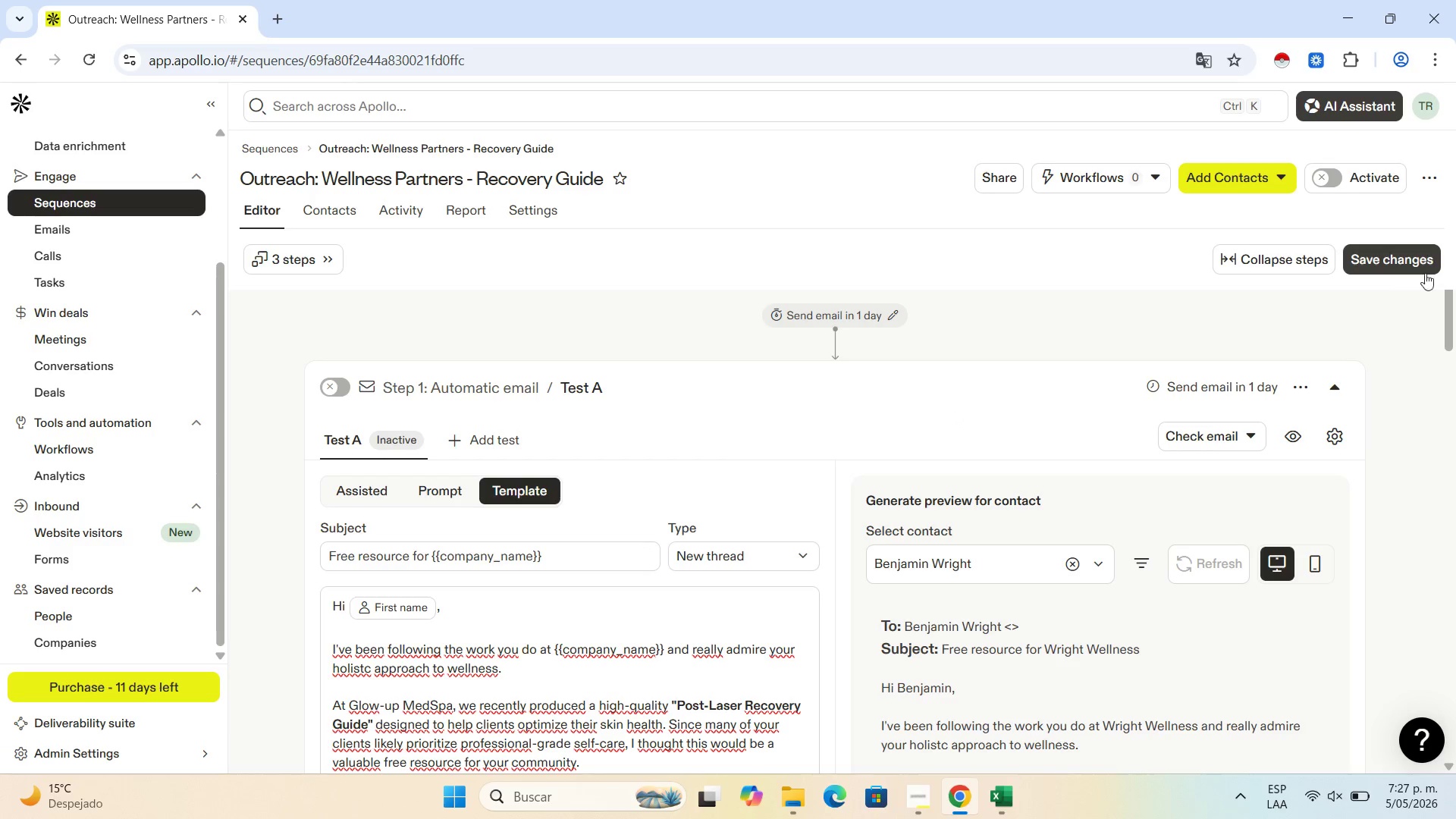 
left_click([1406, 253])
 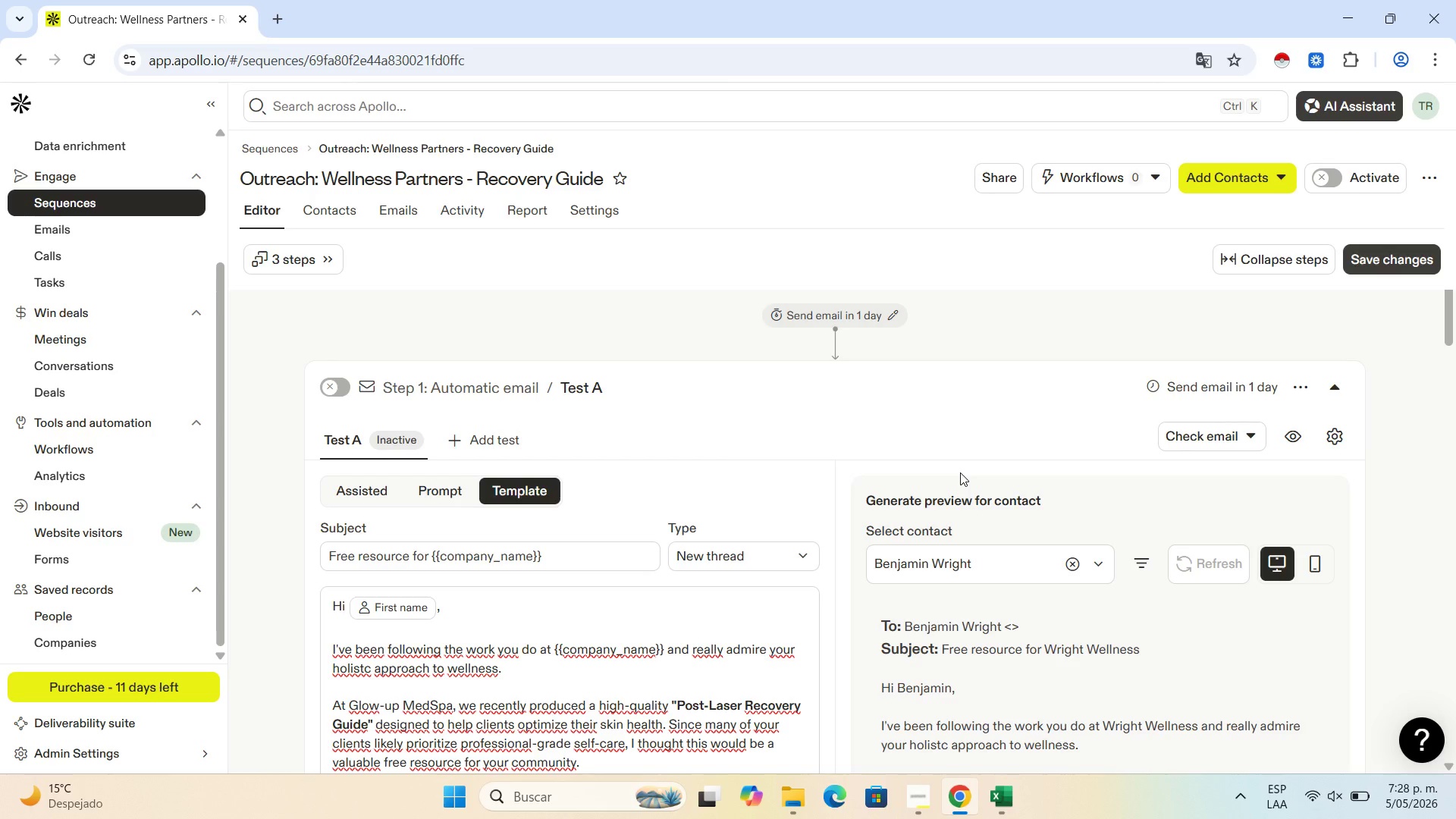 
wait(58.89)
 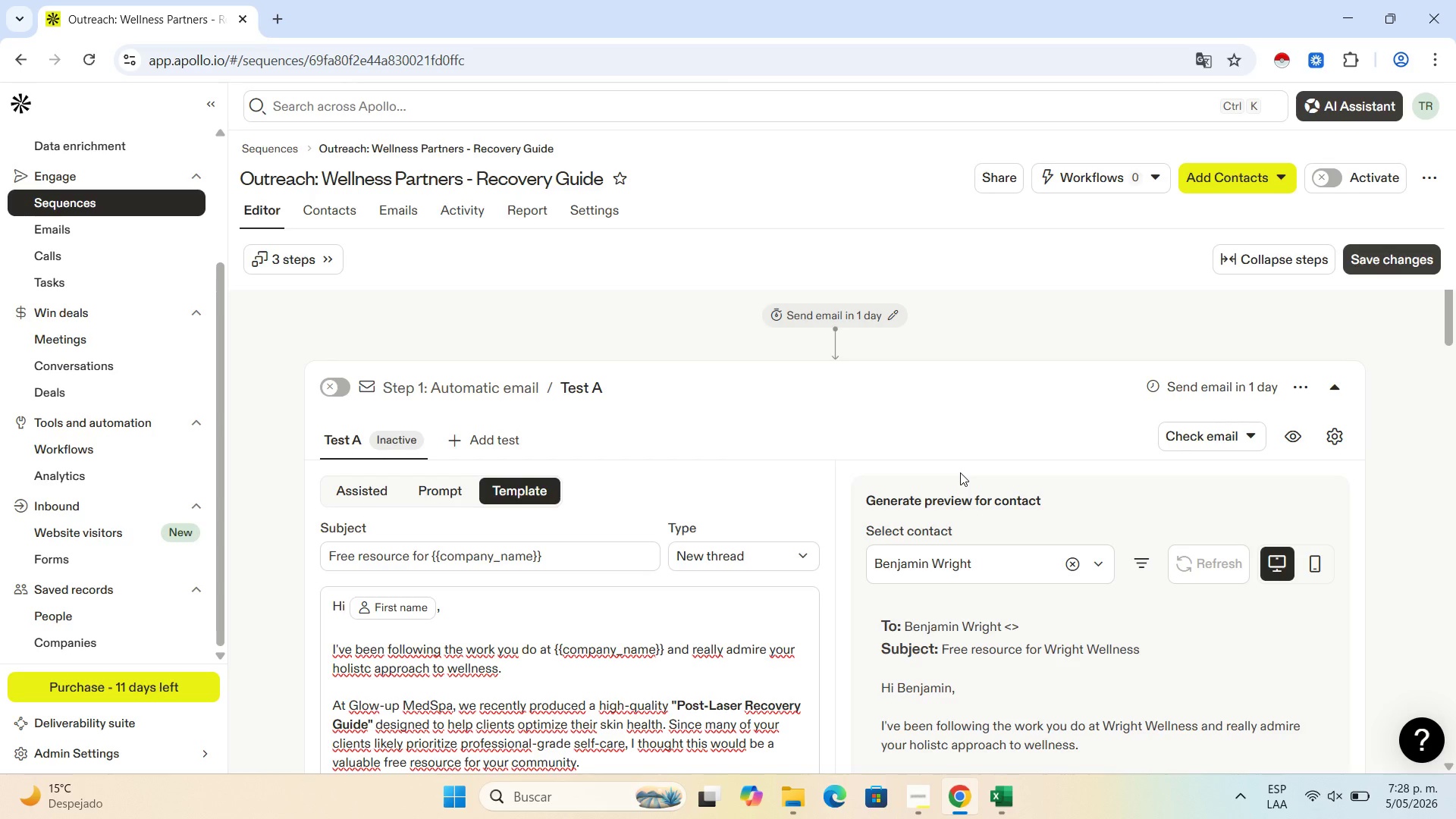 
scroll: coordinate [711, 569], scroll_direction: down, amount: 4.0
 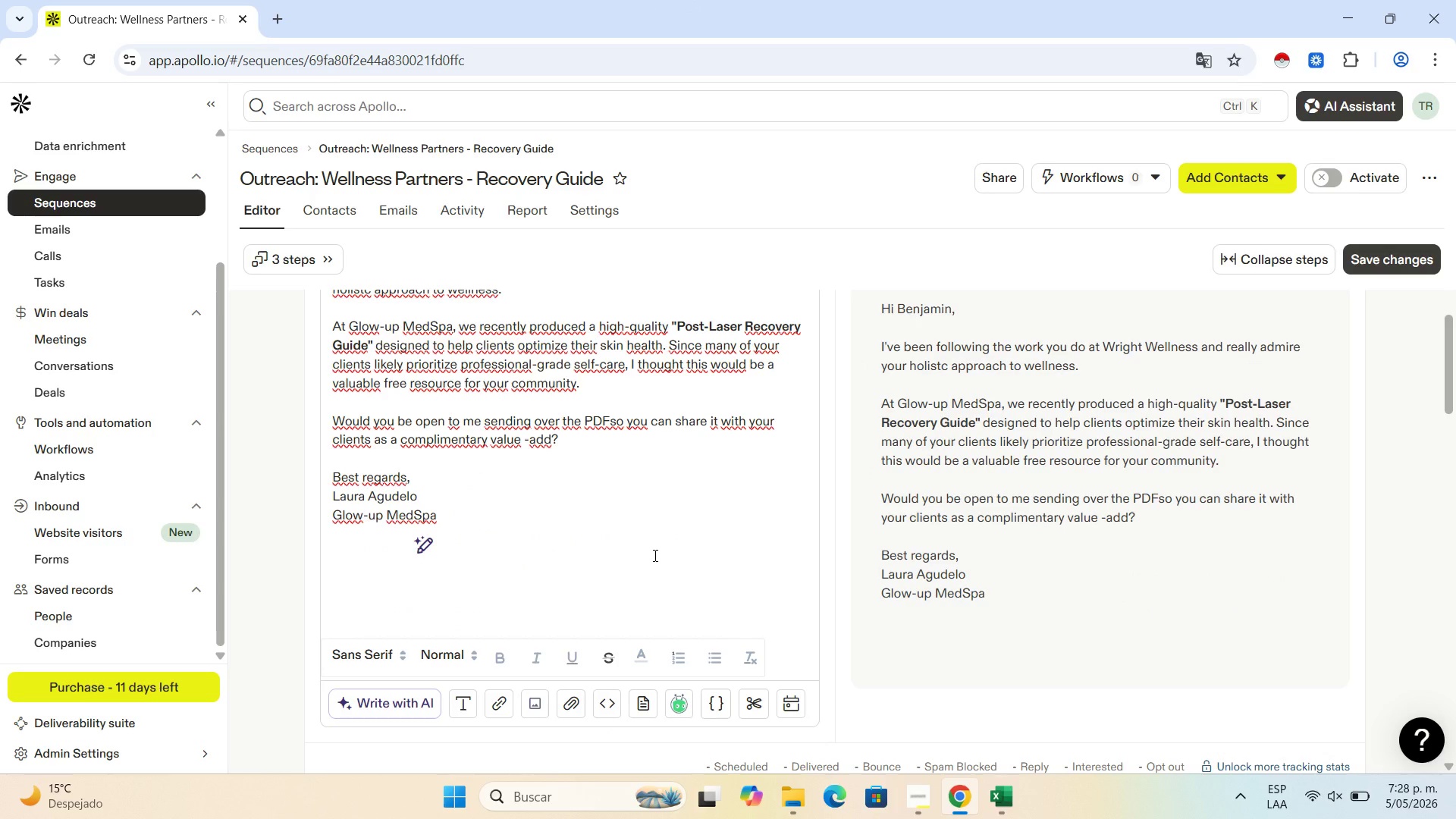 
scroll: coordinate [652, 554], scroll_direction: up, amount: 1.0
 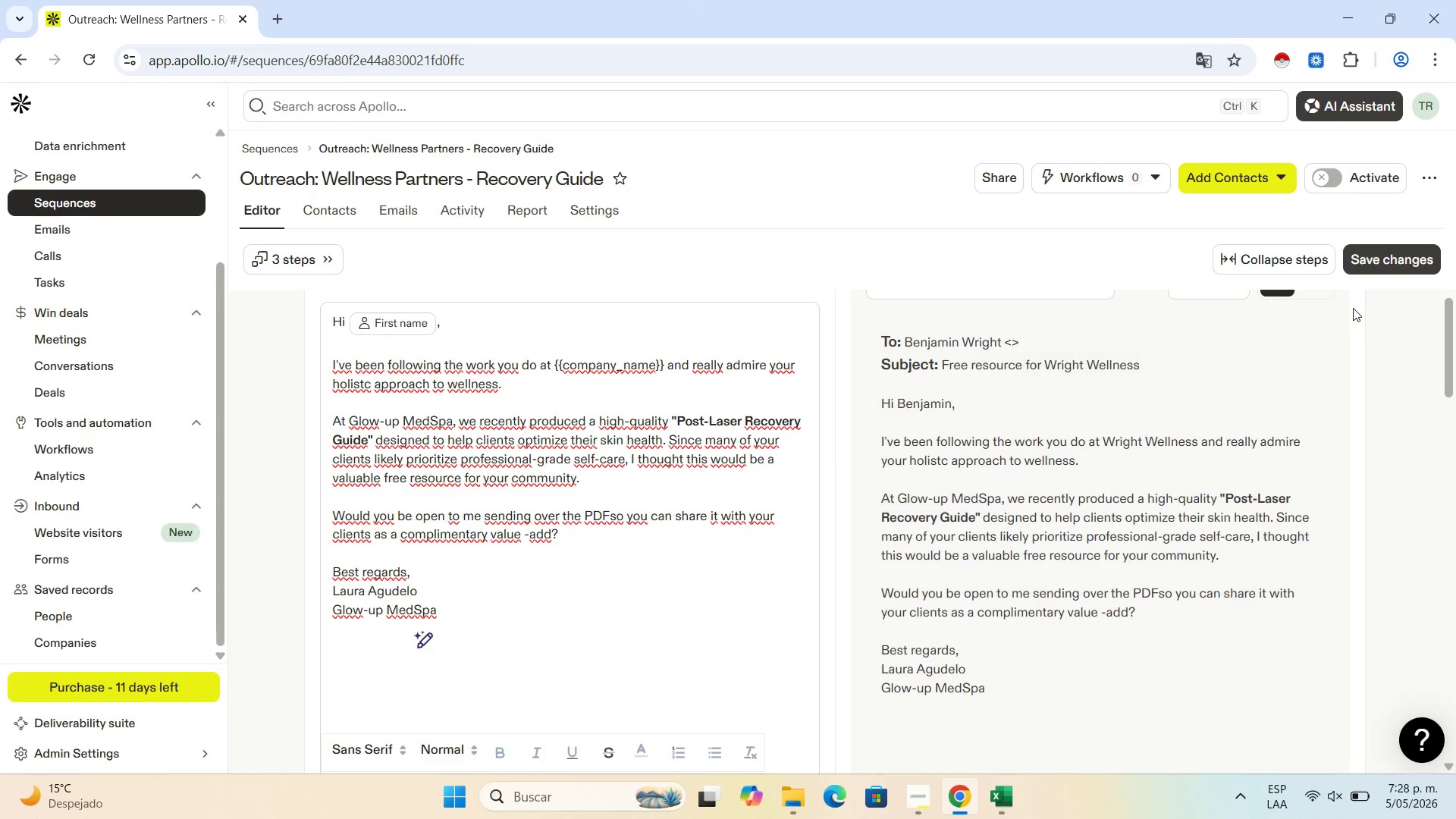 
left_click([1365, 267])
 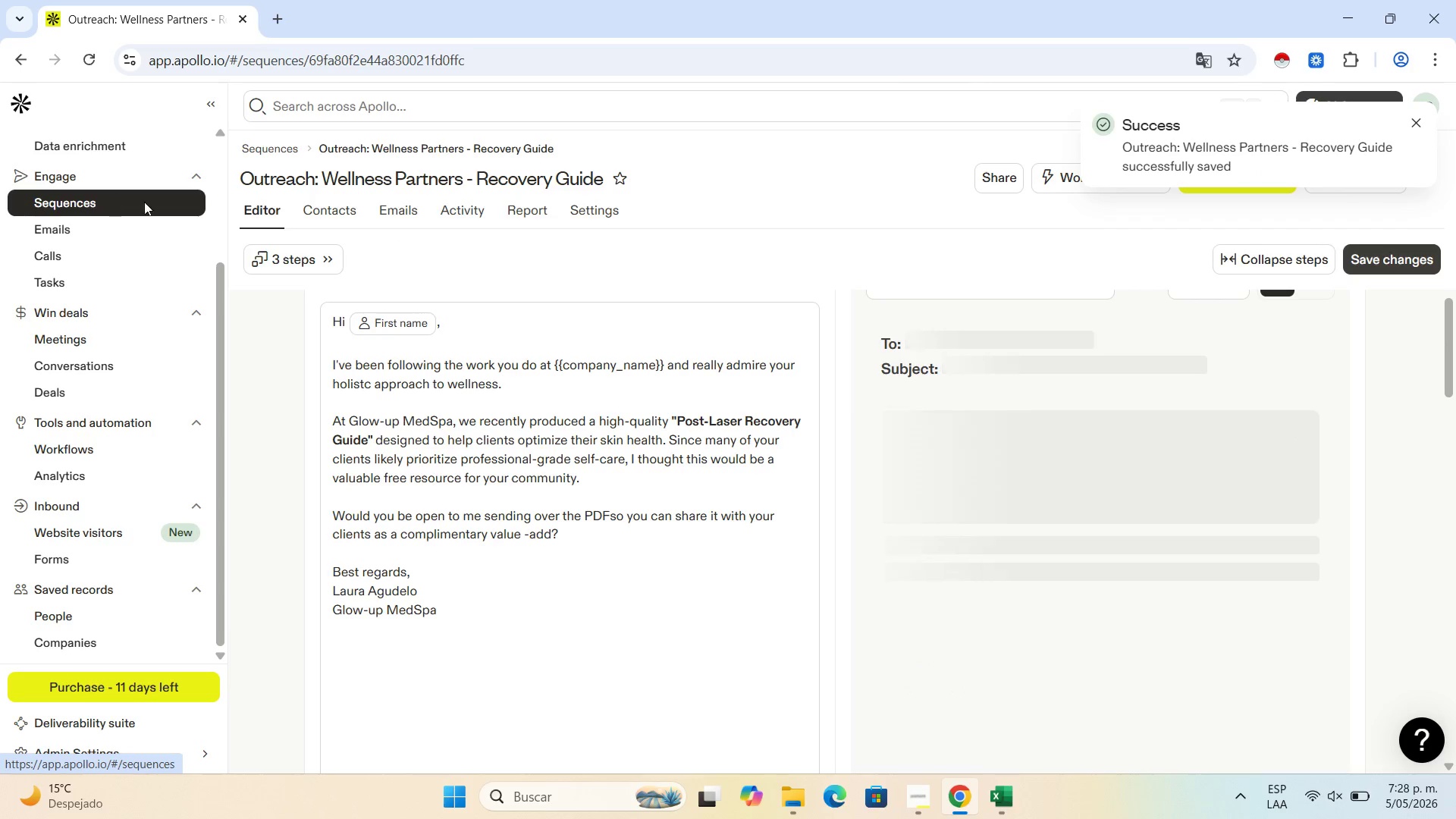 
wait(7.88)
 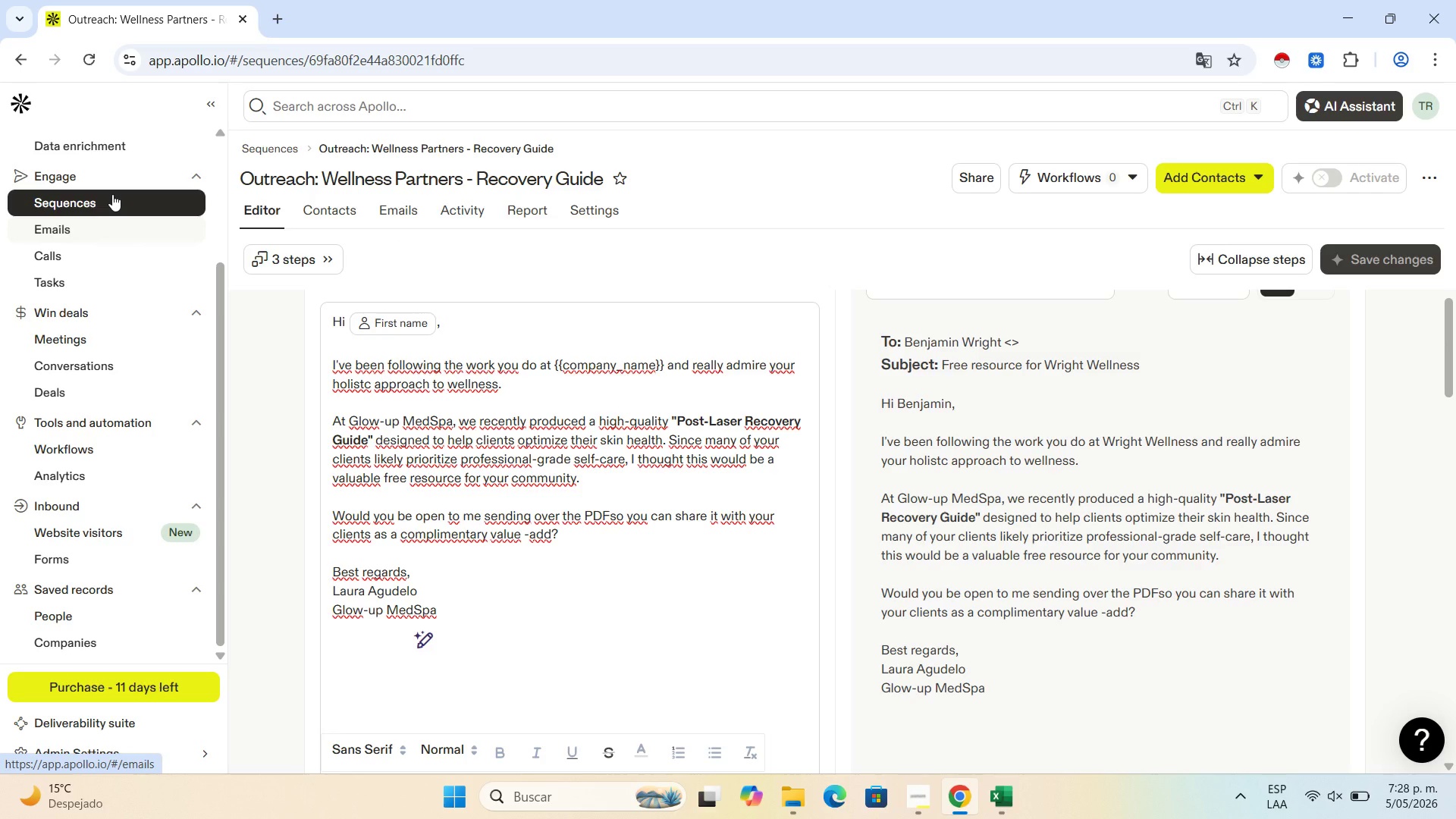 
right_click([184, 13])
 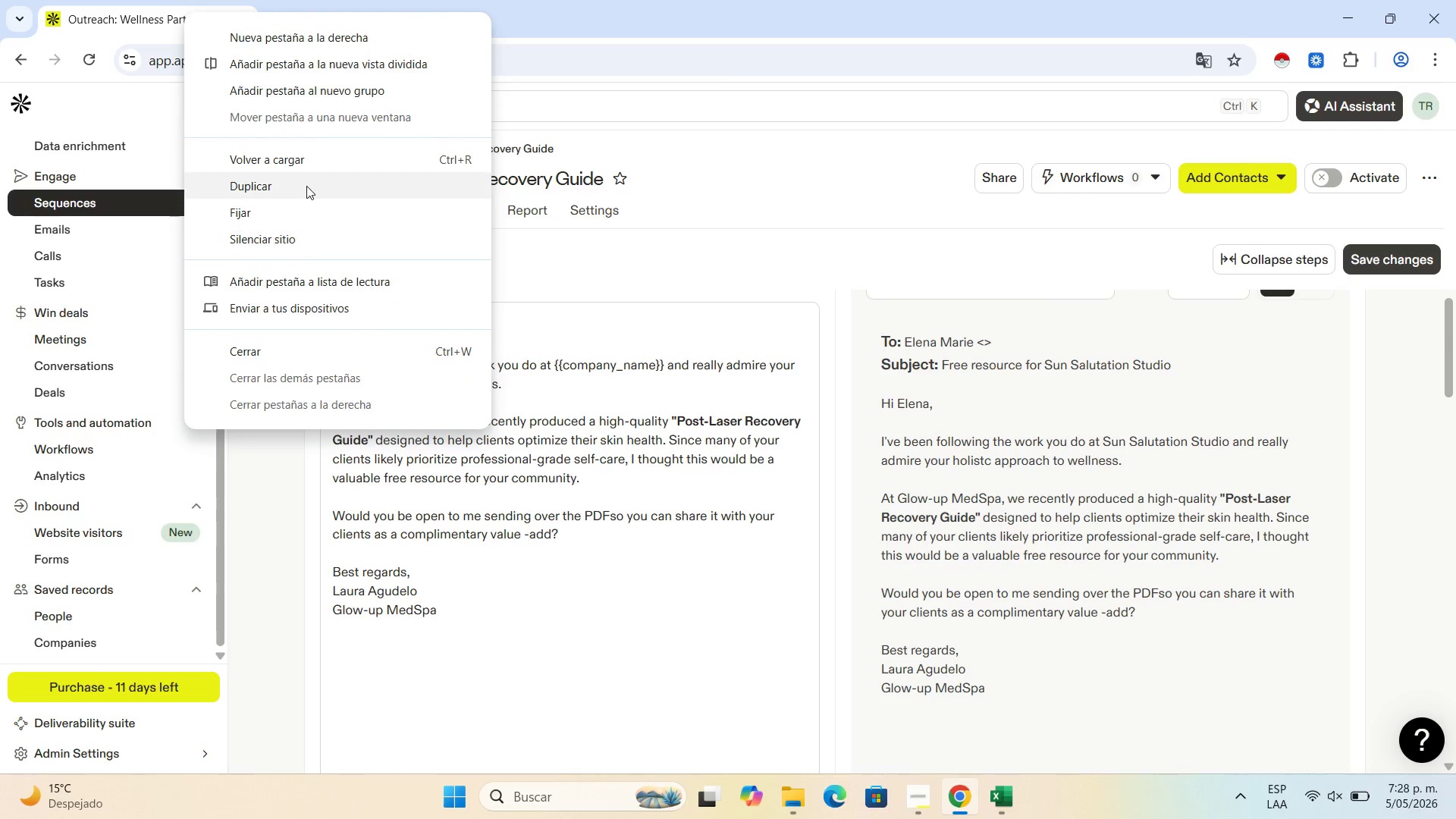 
left_click([305, 184])
 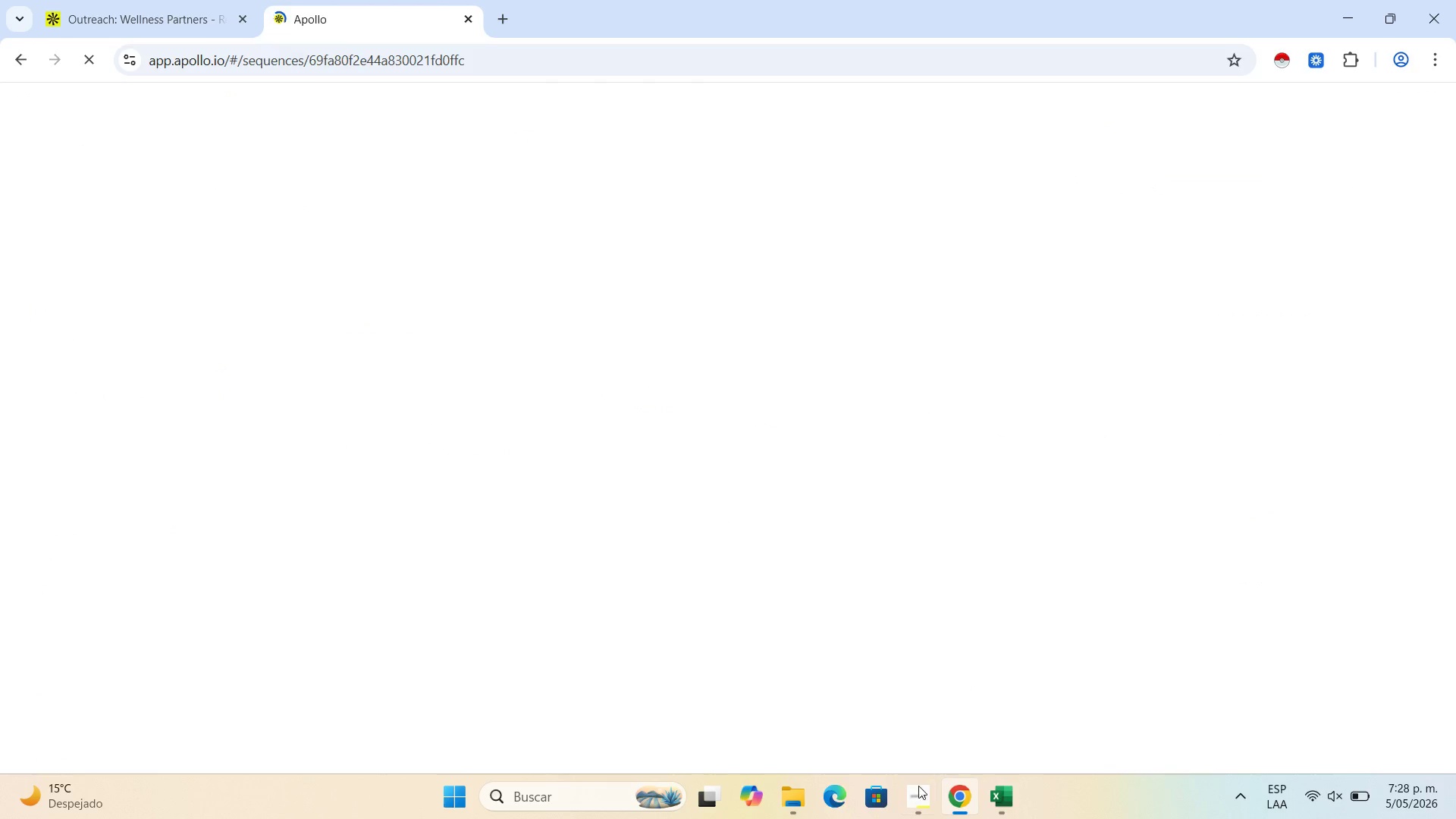 
left_click([917, 808])